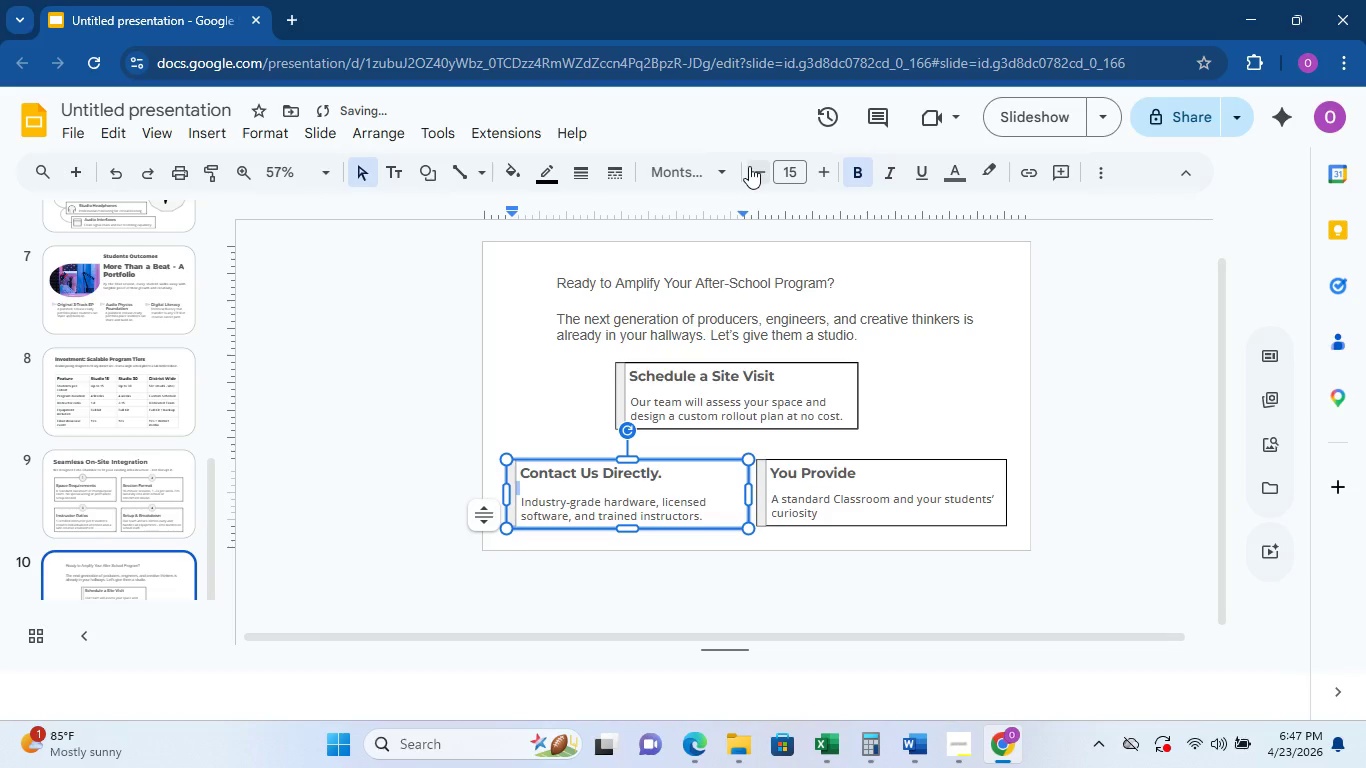 
triple_click([749, 166])
 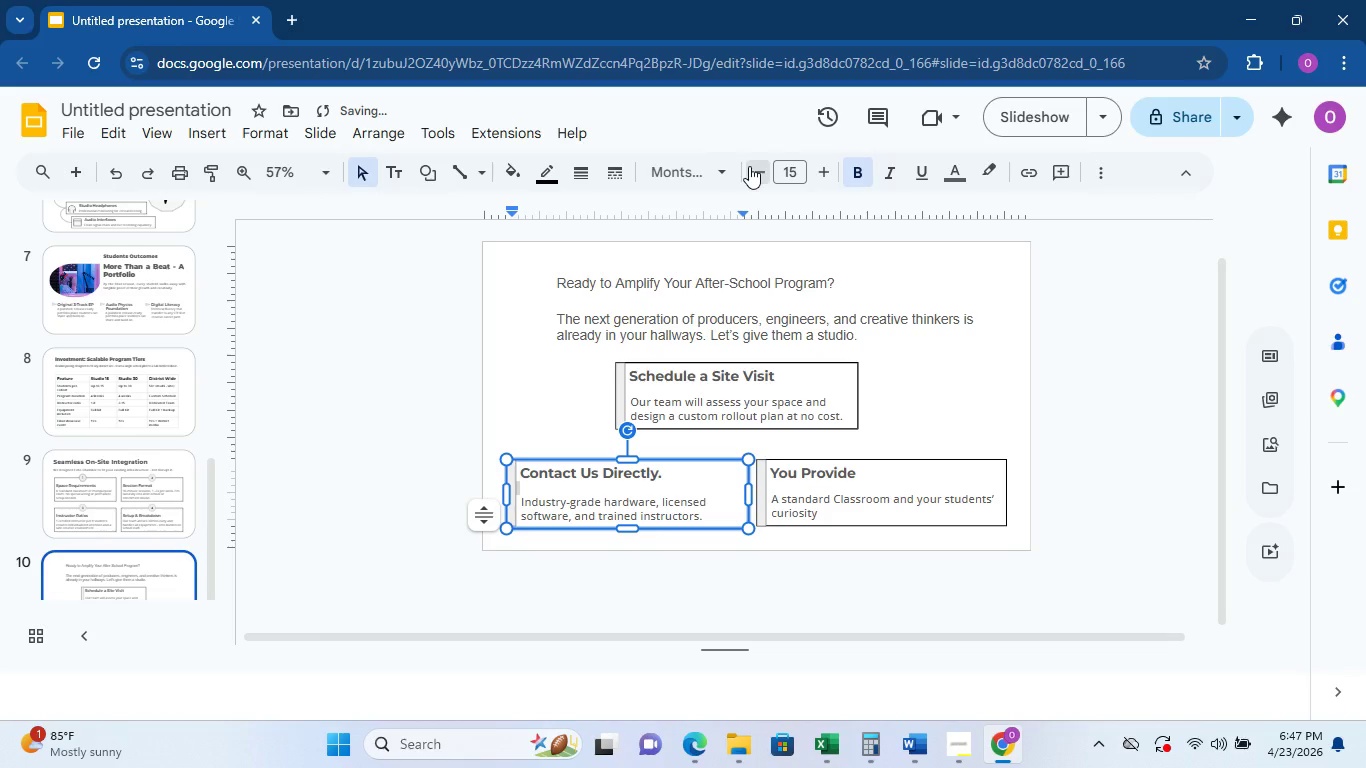 
triple_click([749, 167])
 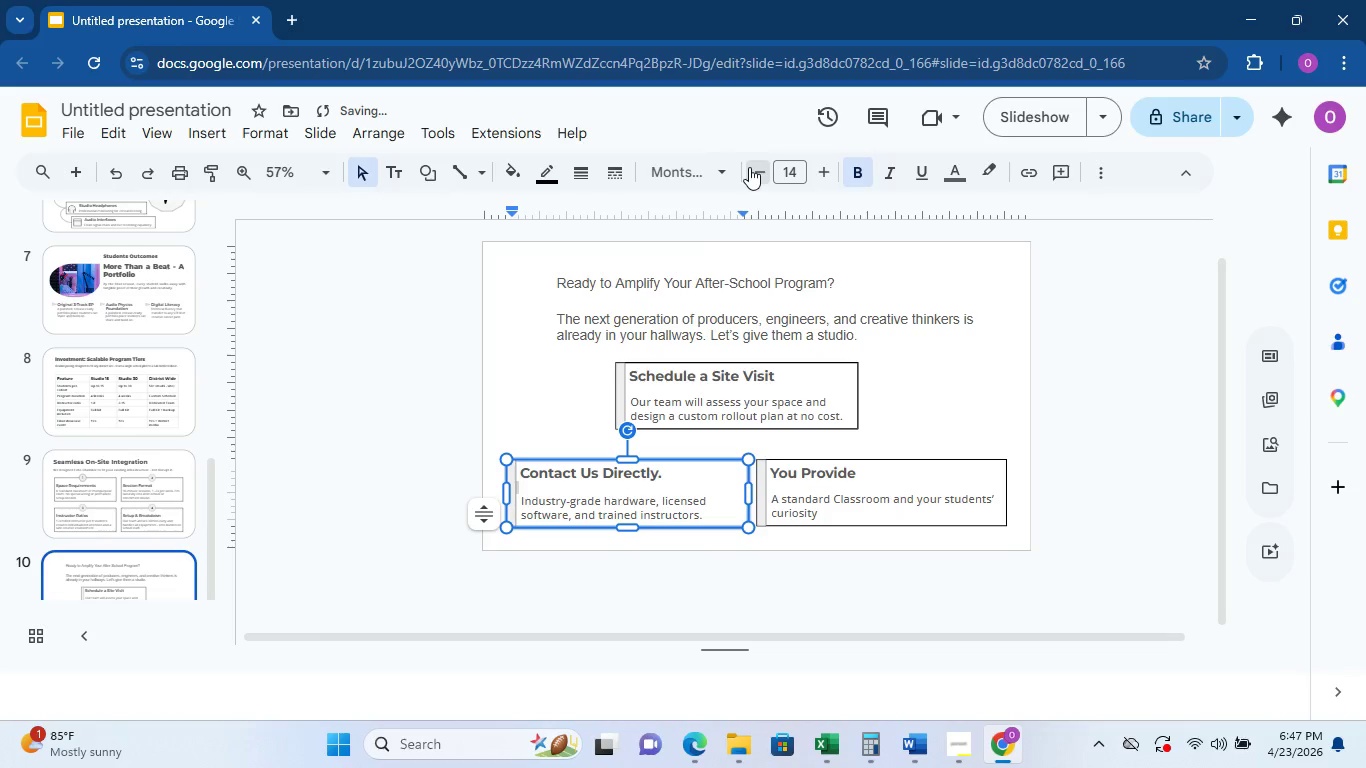 
triple_click([749, 167])
 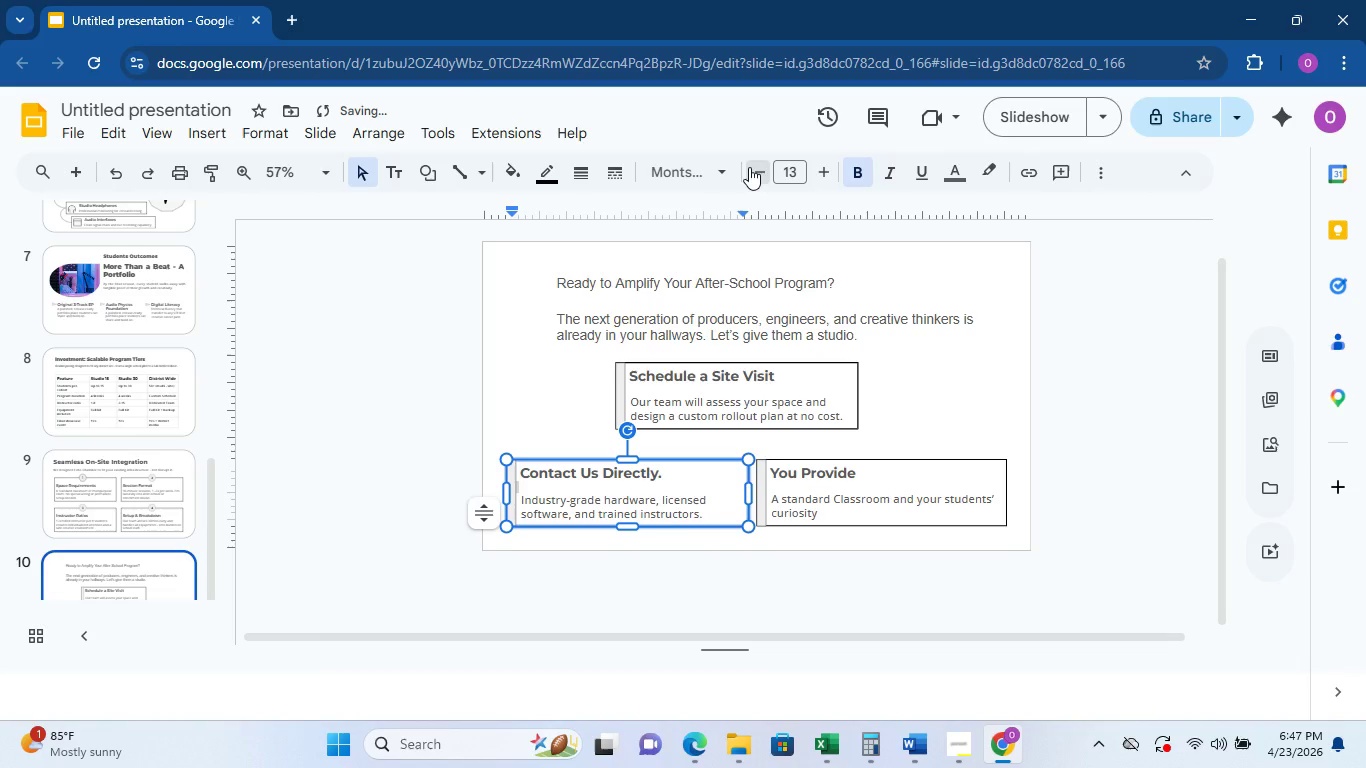 
triple_click([749, 167])
 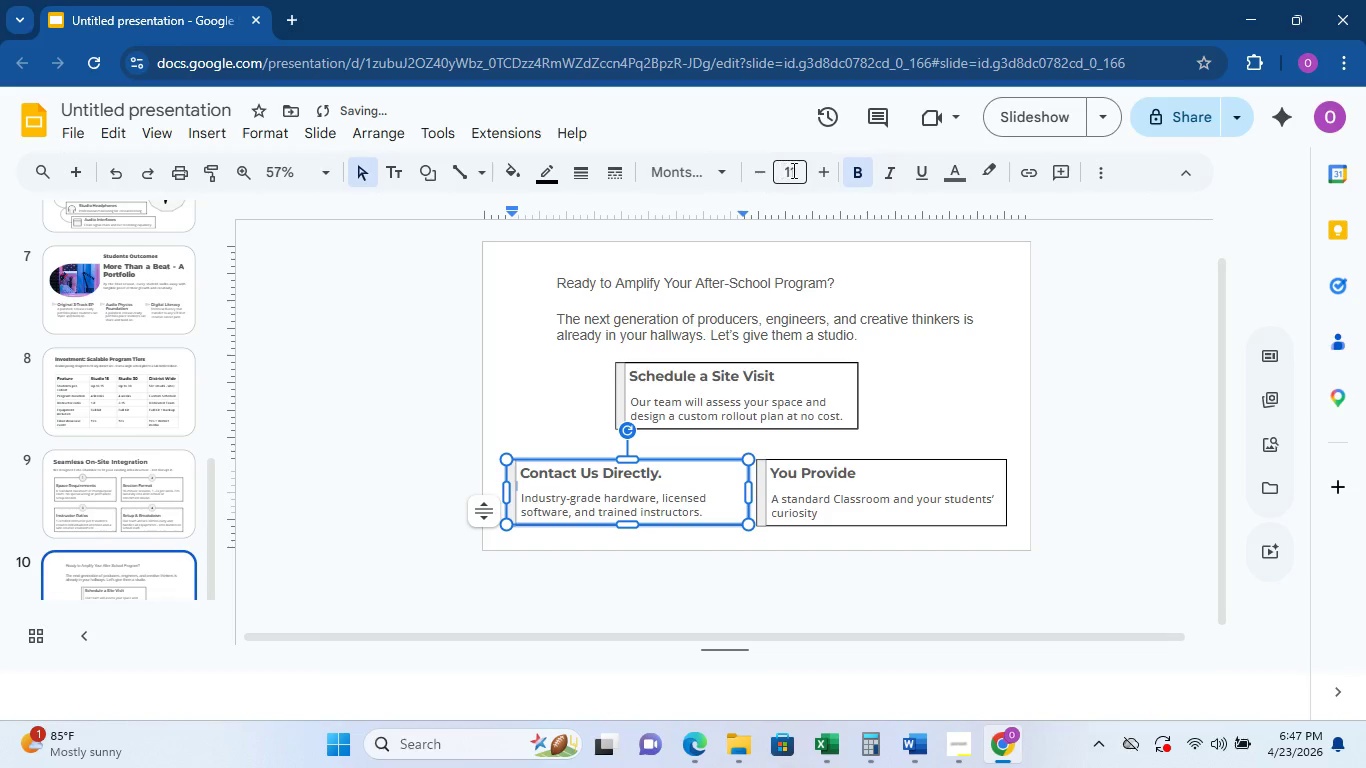 
left_click([822, 170])
 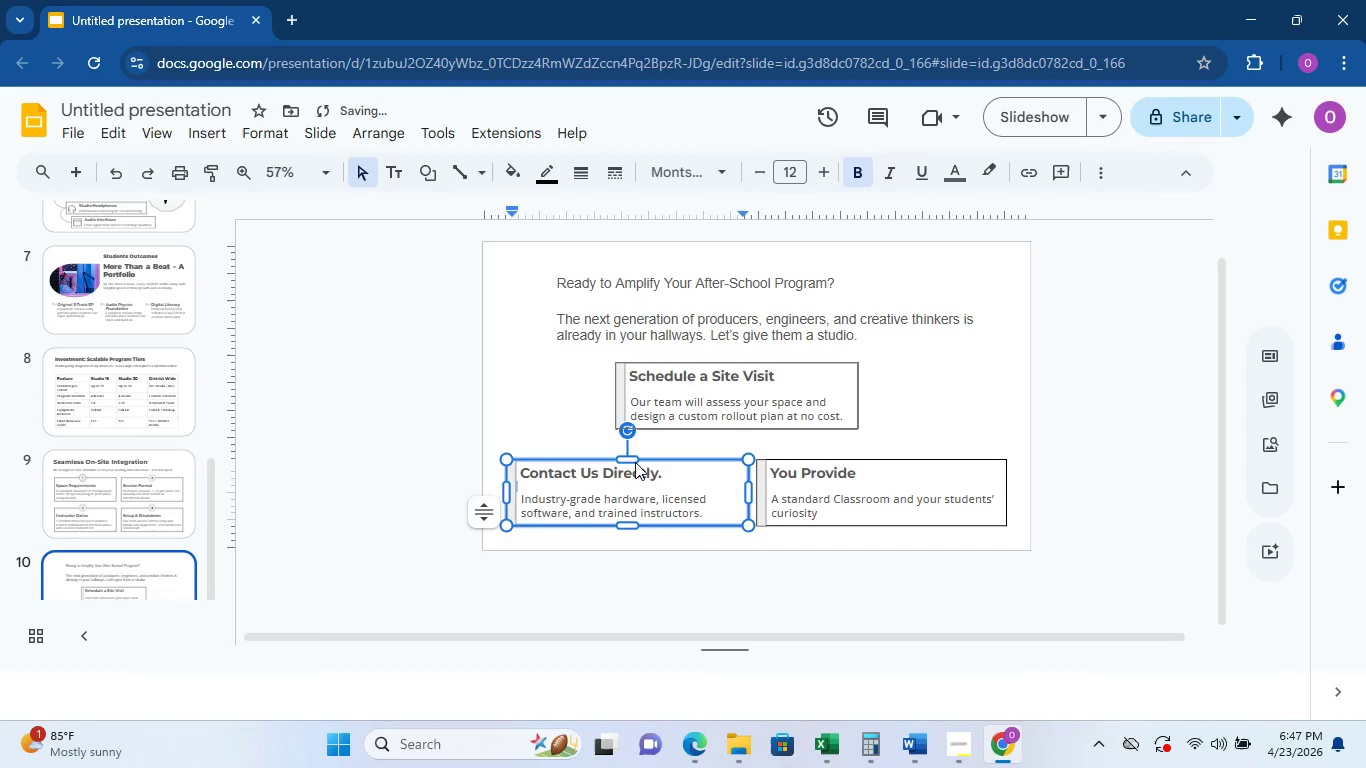 
left_click([612, 501])
 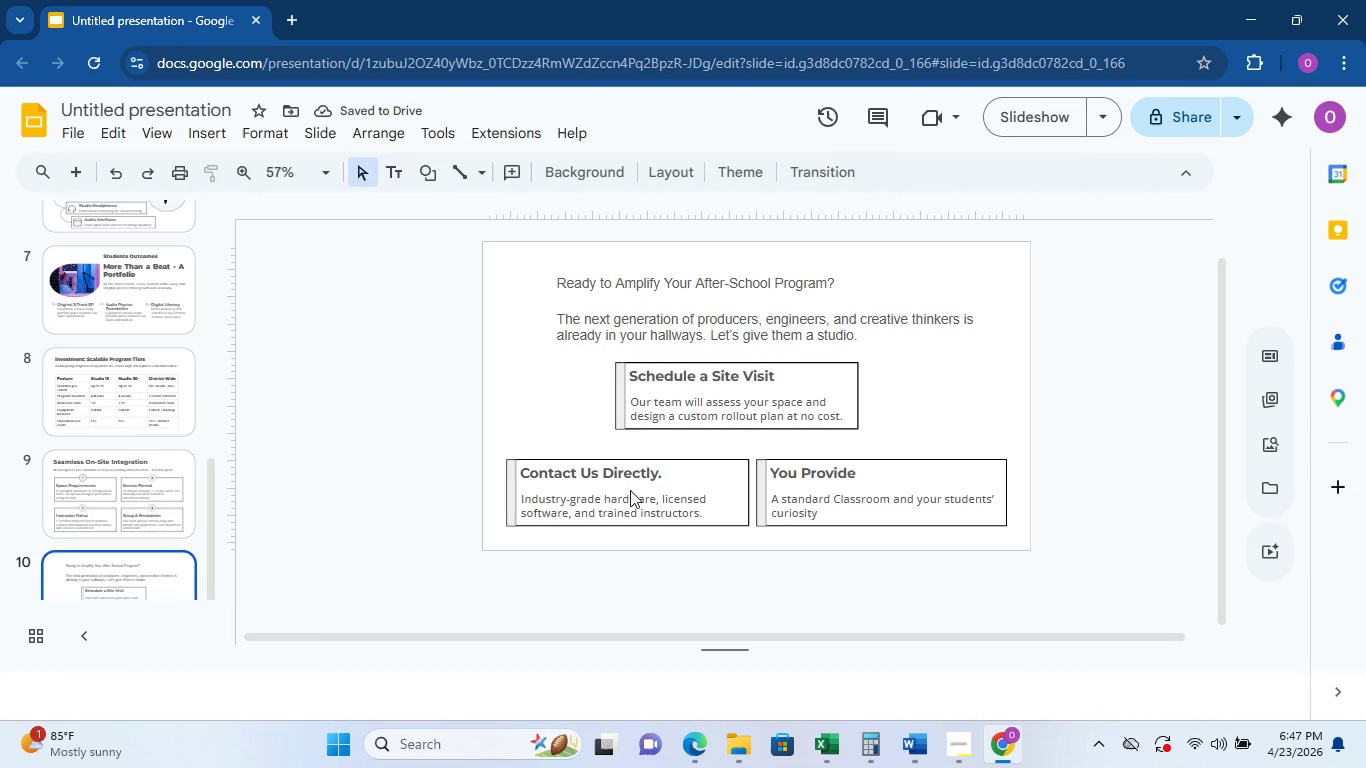 
left_click([587, 480])
 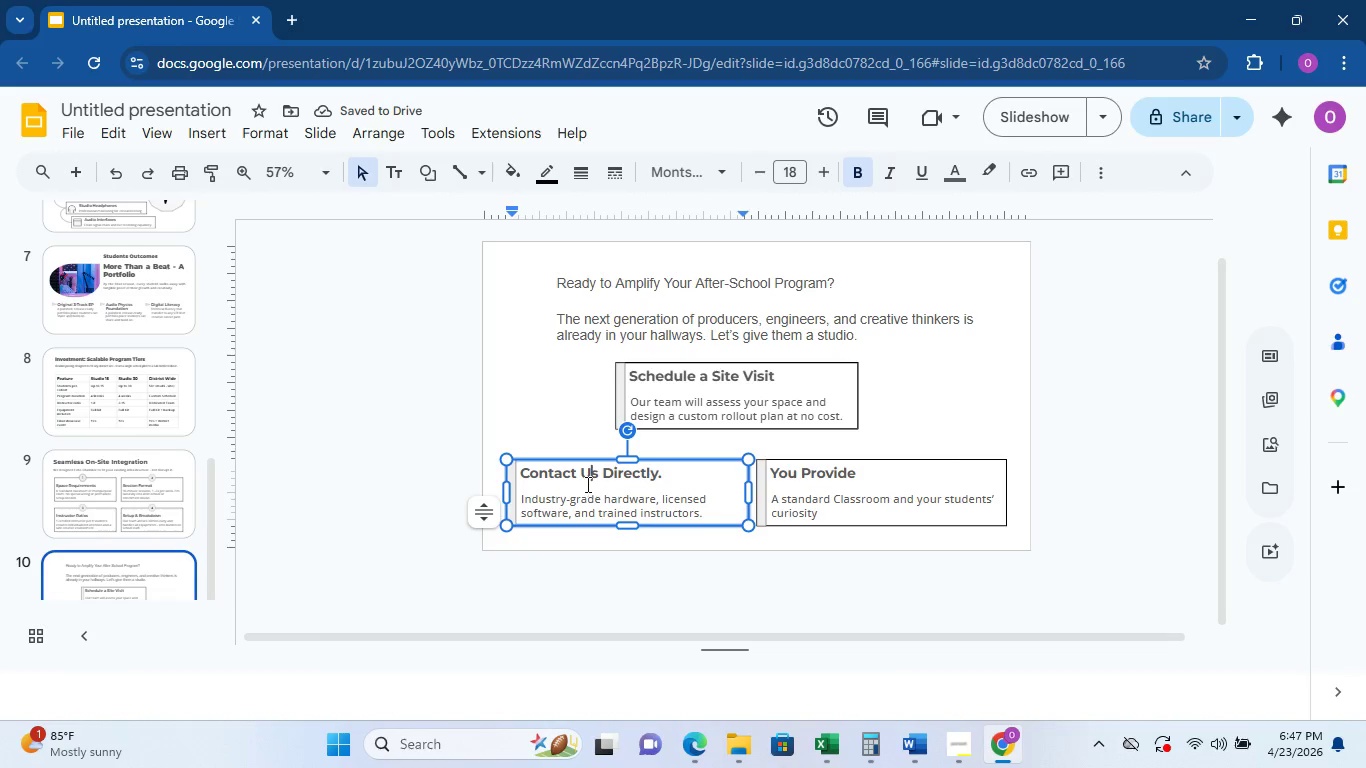 
left_click([581, 494])
 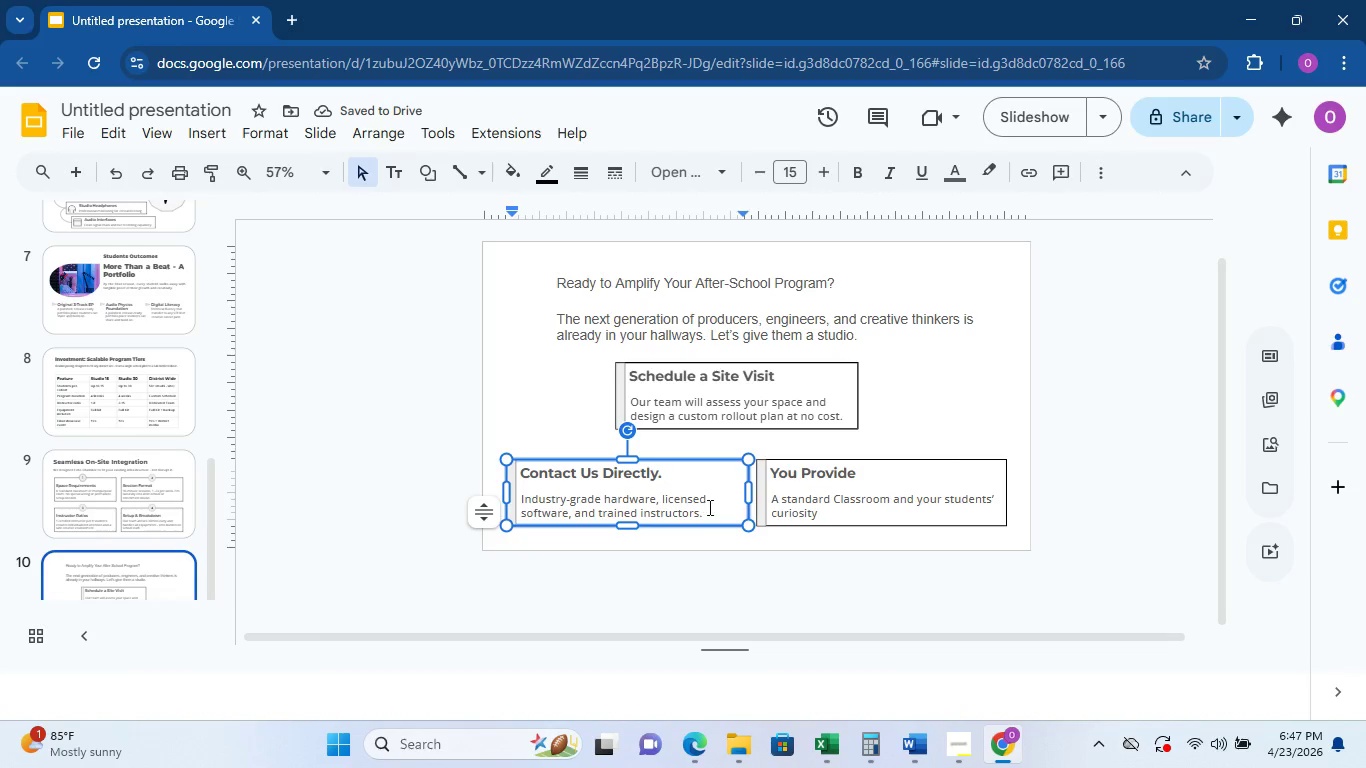 
left_click_drag(start_coordinate=[709, 509], to_coordinate=[514, 502])
 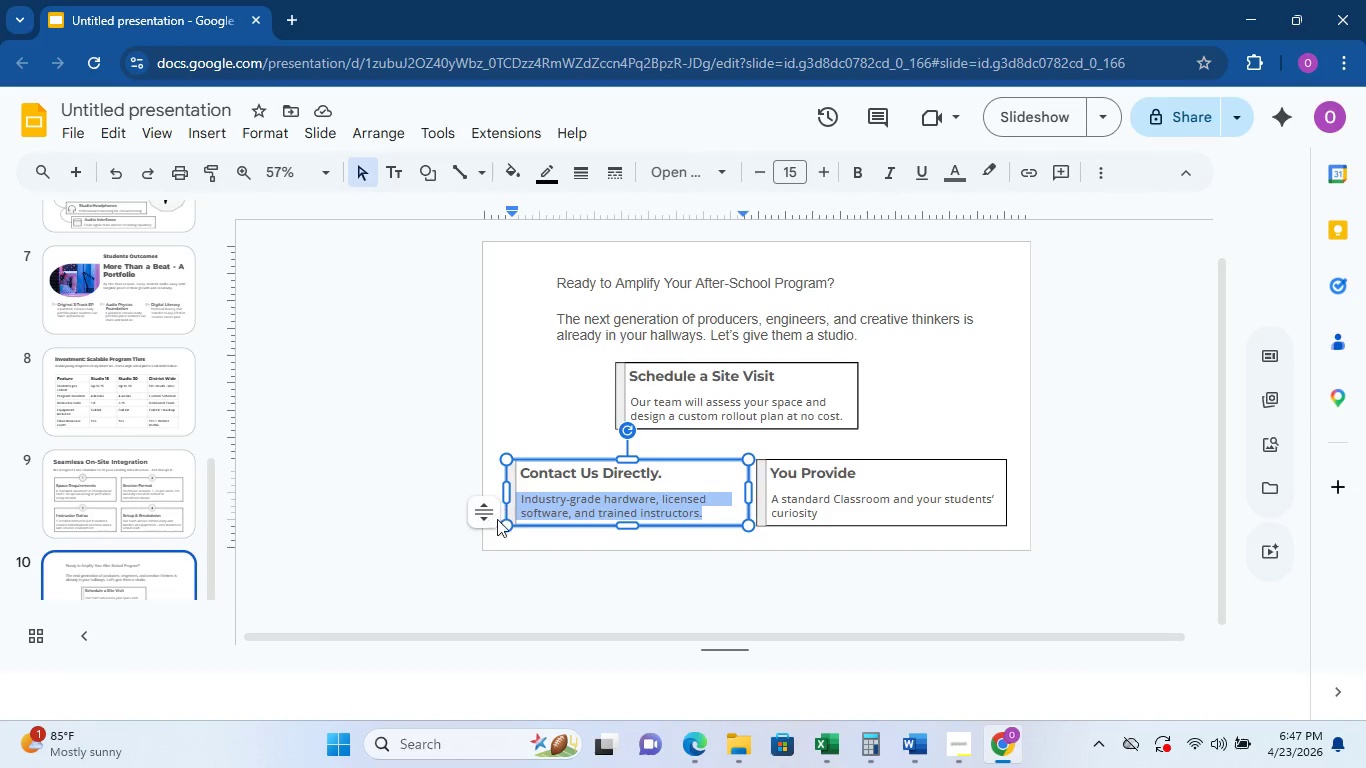 
left_click([493, 519])
 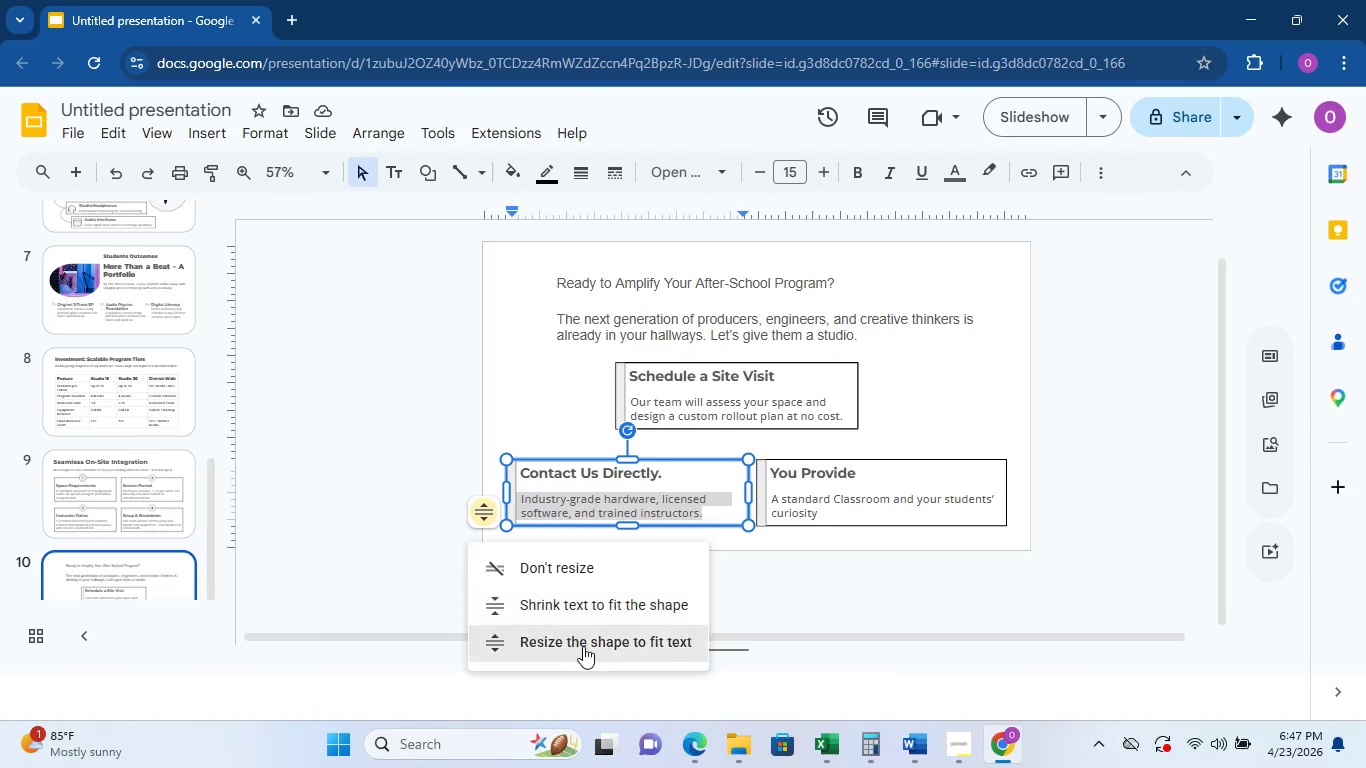 
left_click([584, 647])
 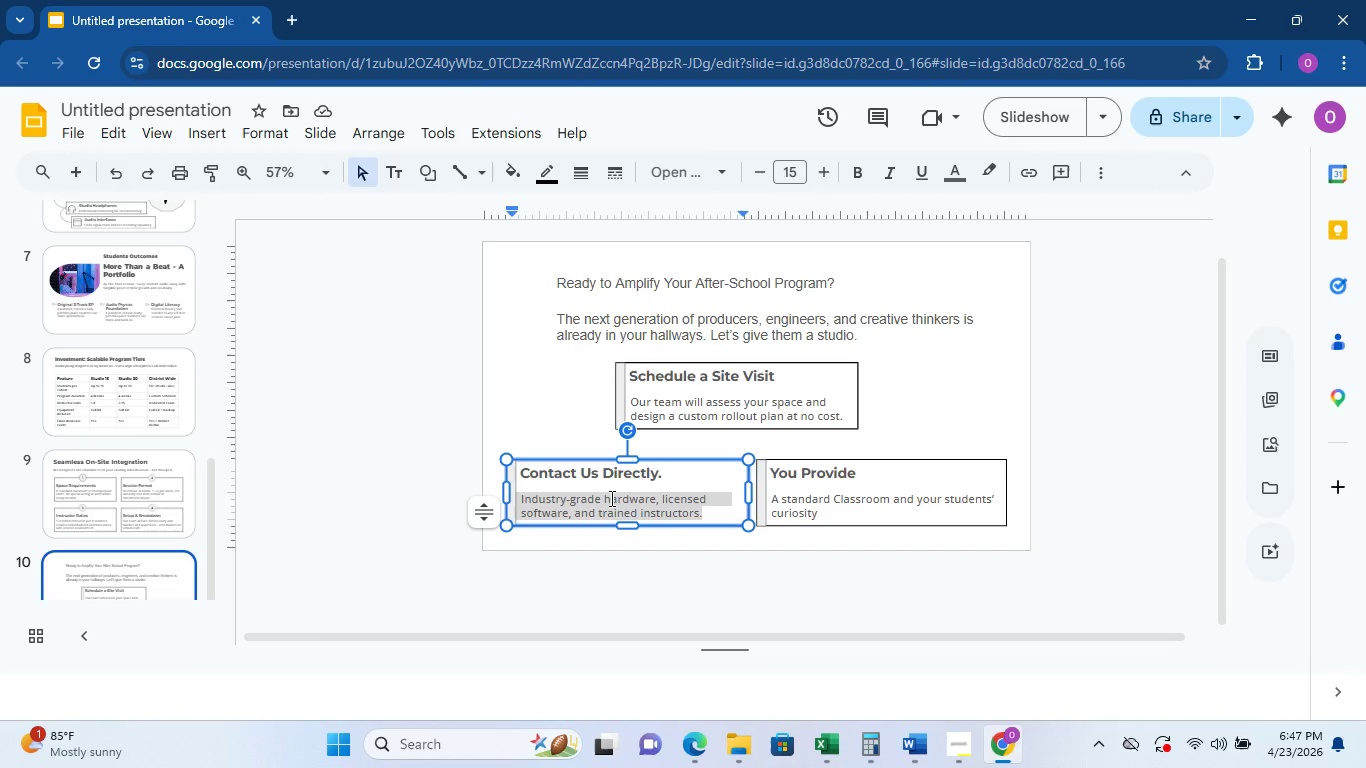 
type(Mom)
 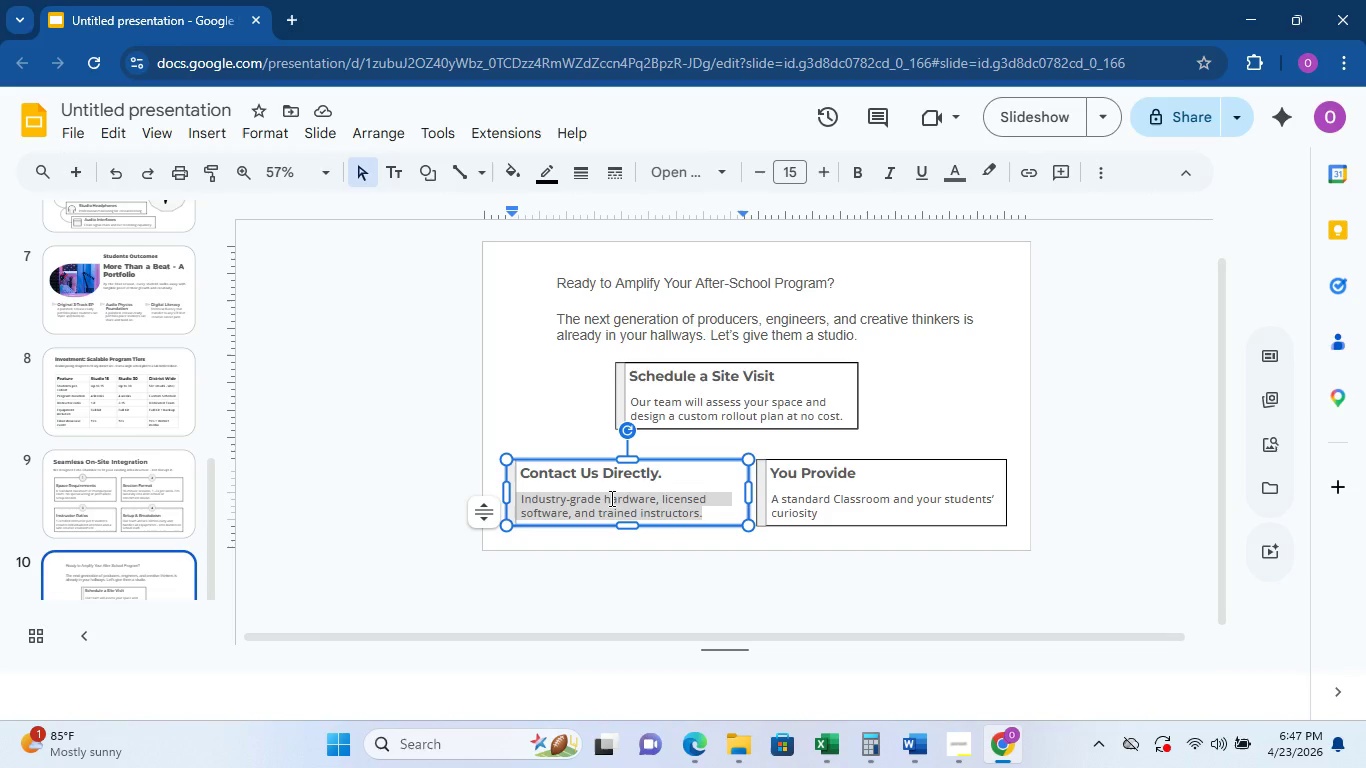 
left_click_drag(start_coordinate=[610, 498], to_coordinate=[644, 502])
 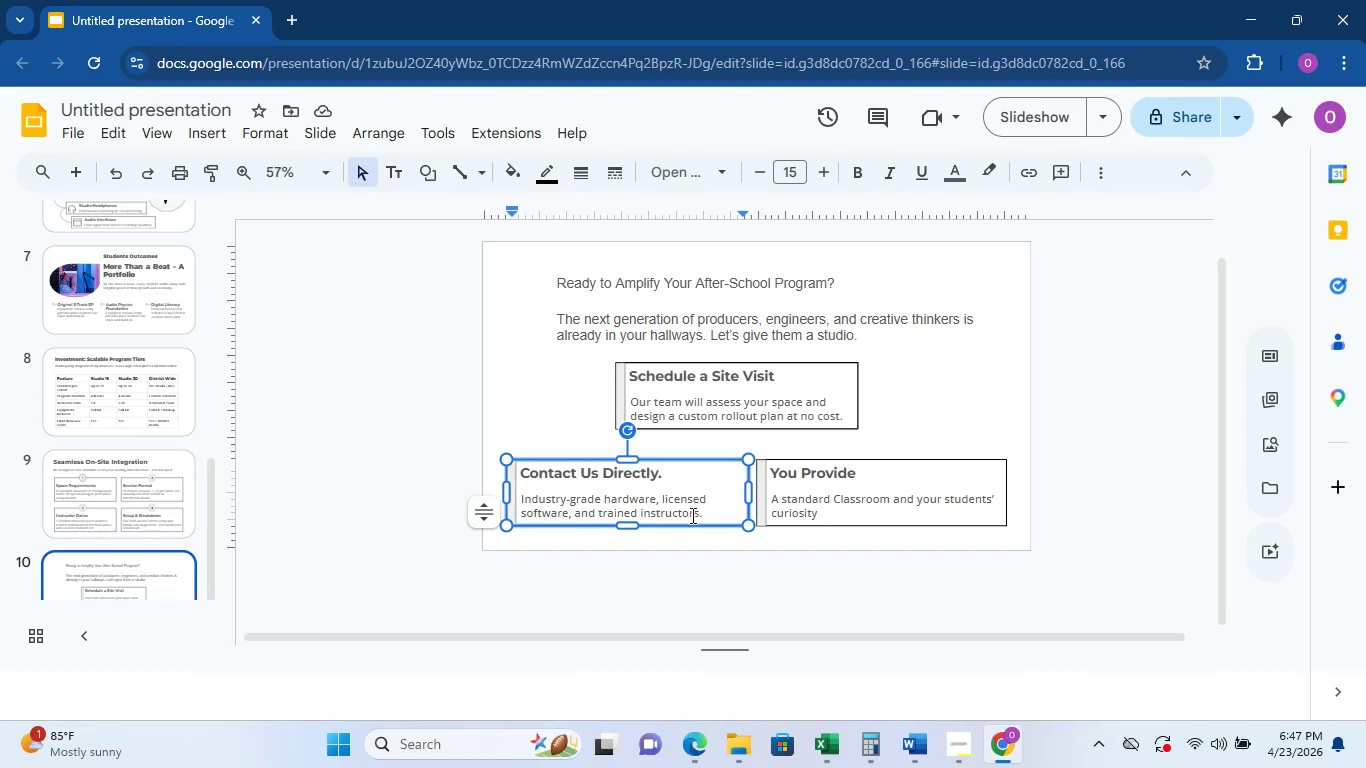 
left_click_drag(start_coordinate=[701, 516], to_coordinate=[518, 499])
 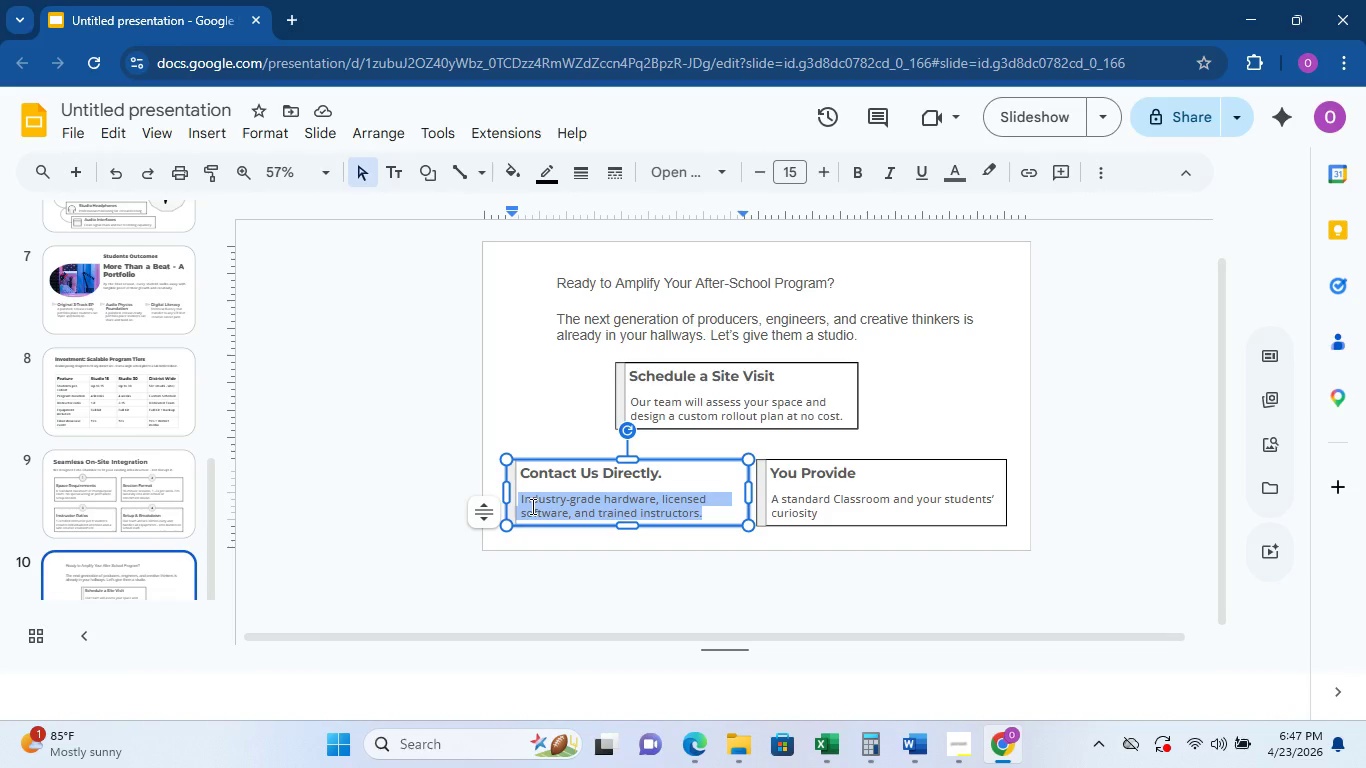 
left_click([531, 506])
 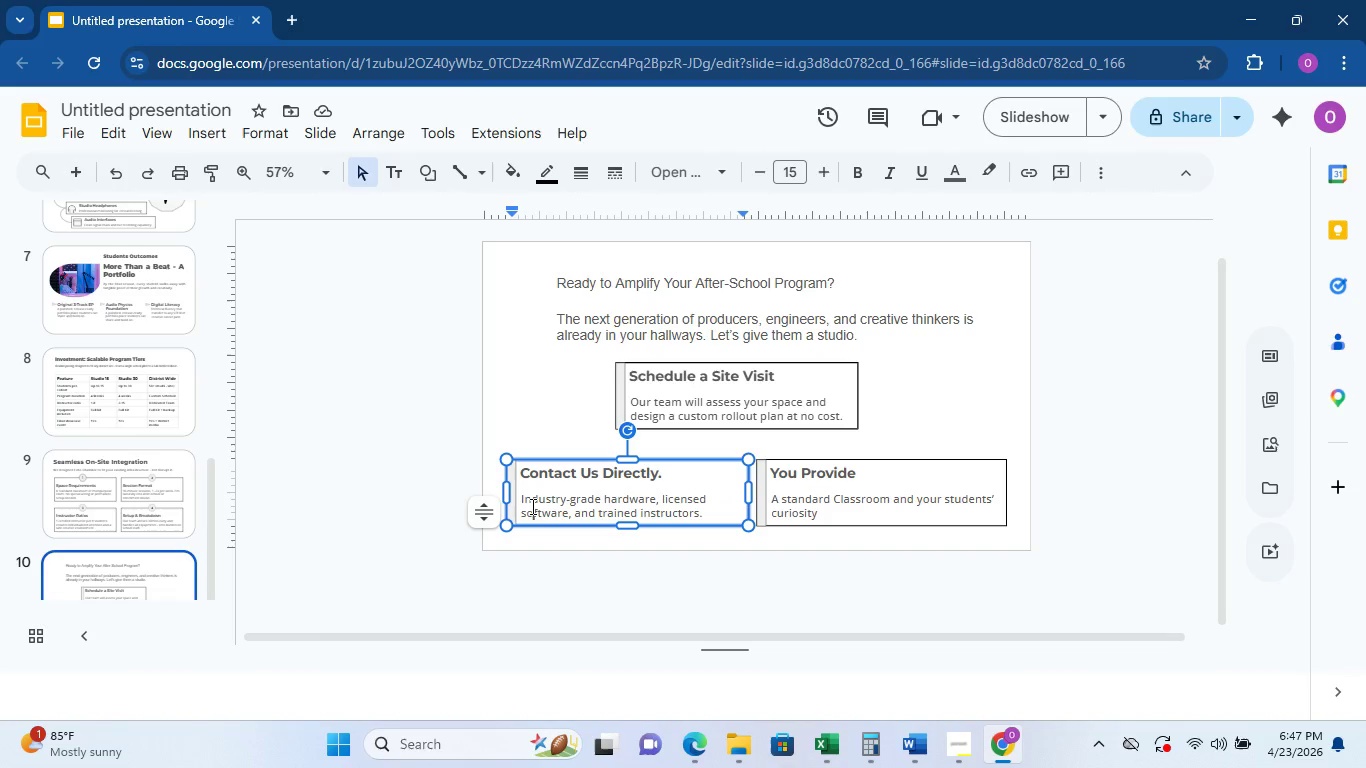 
key(Shift+M)
 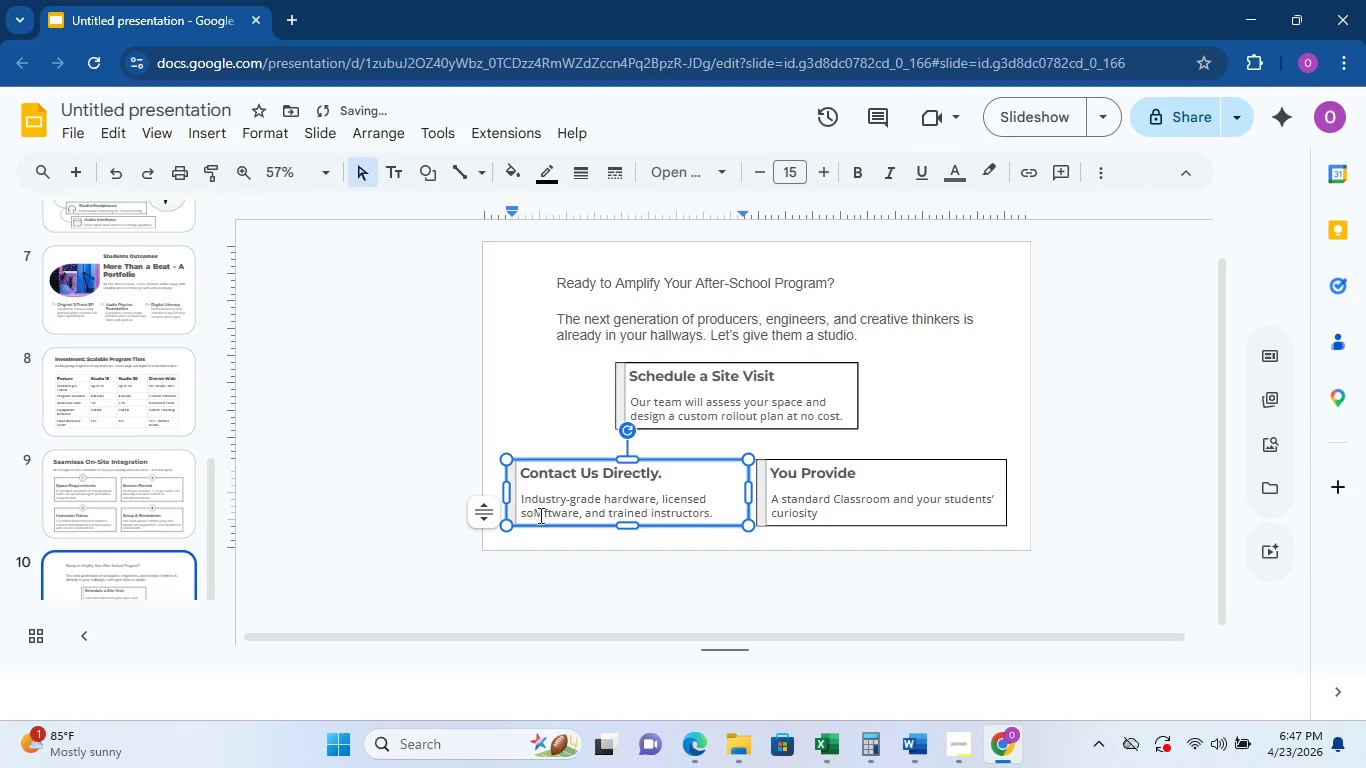 
key(Control+Shift+ShiftLeft)
 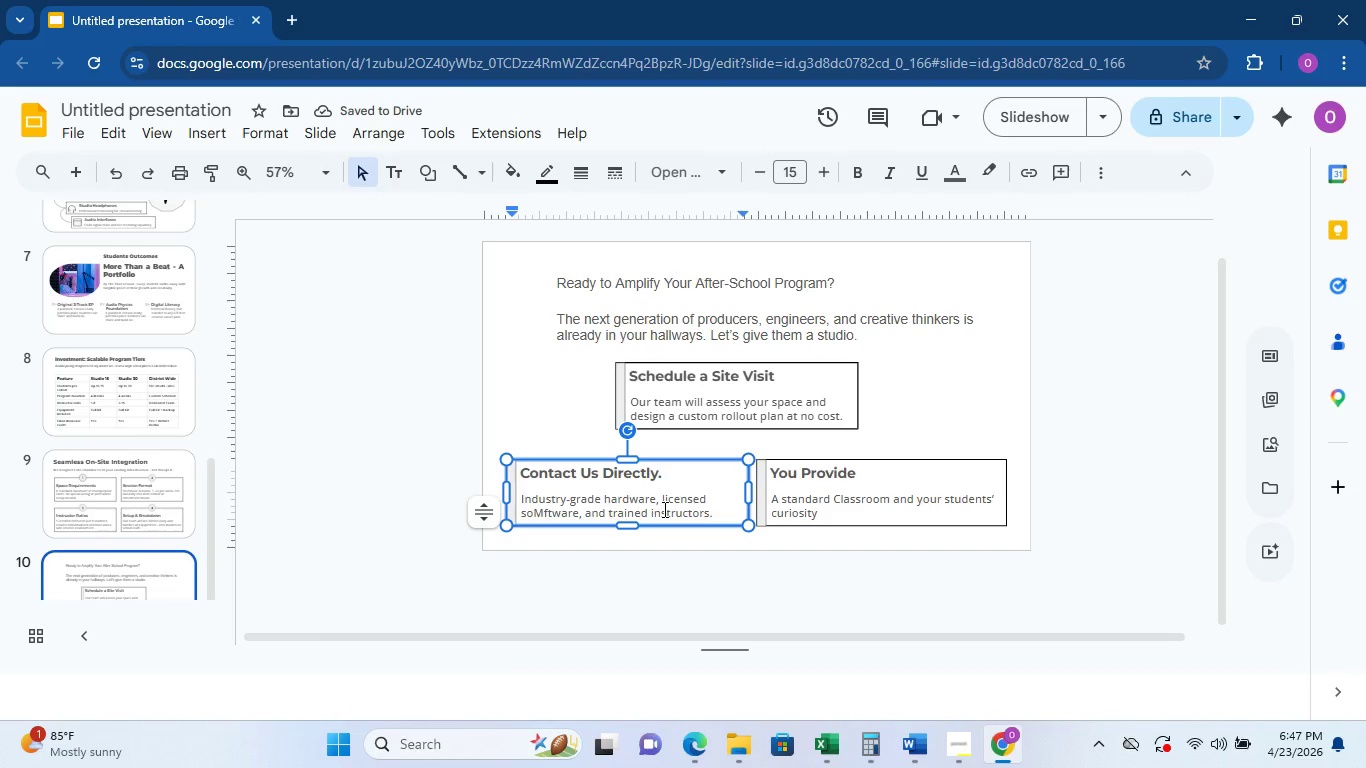 
key(Control+Z)
 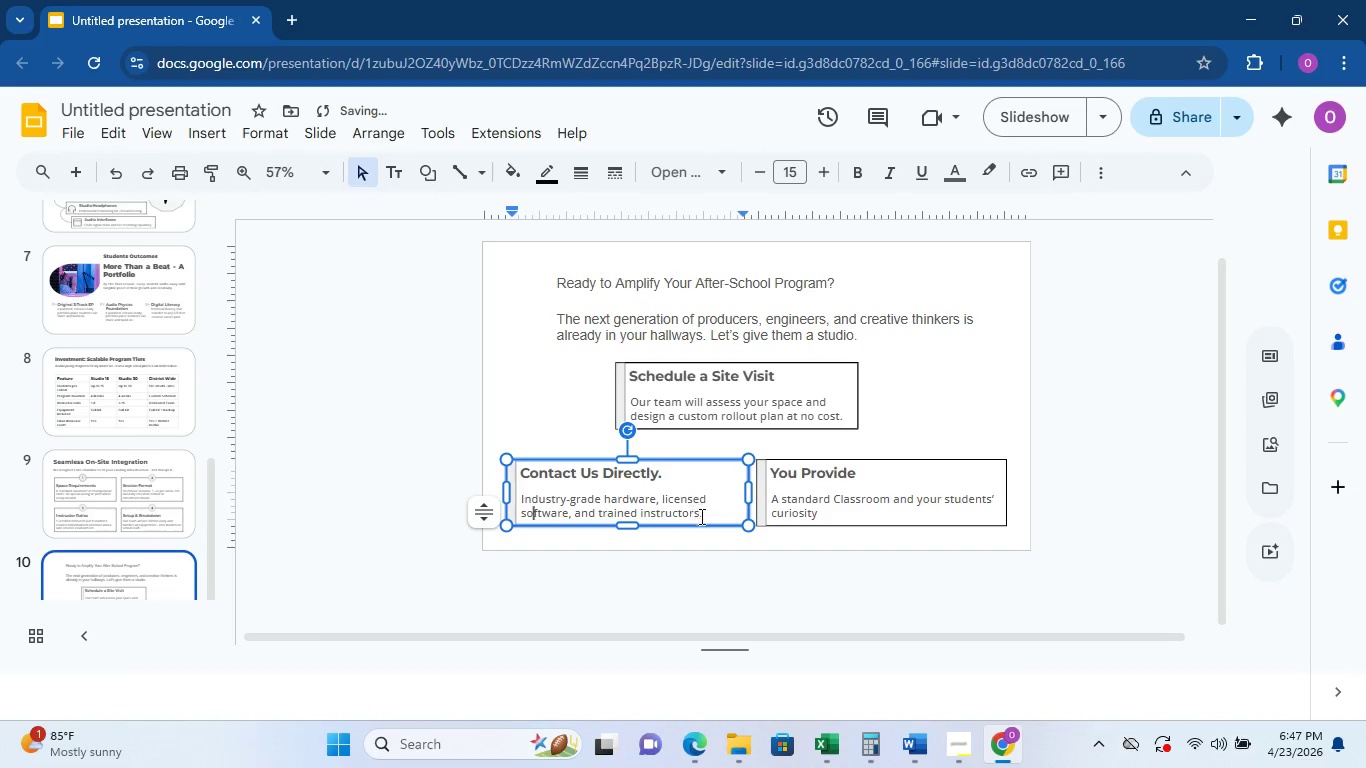 
left_click_drag(start_coordinate=[708, 514], to_coordinate=[513, 497])
 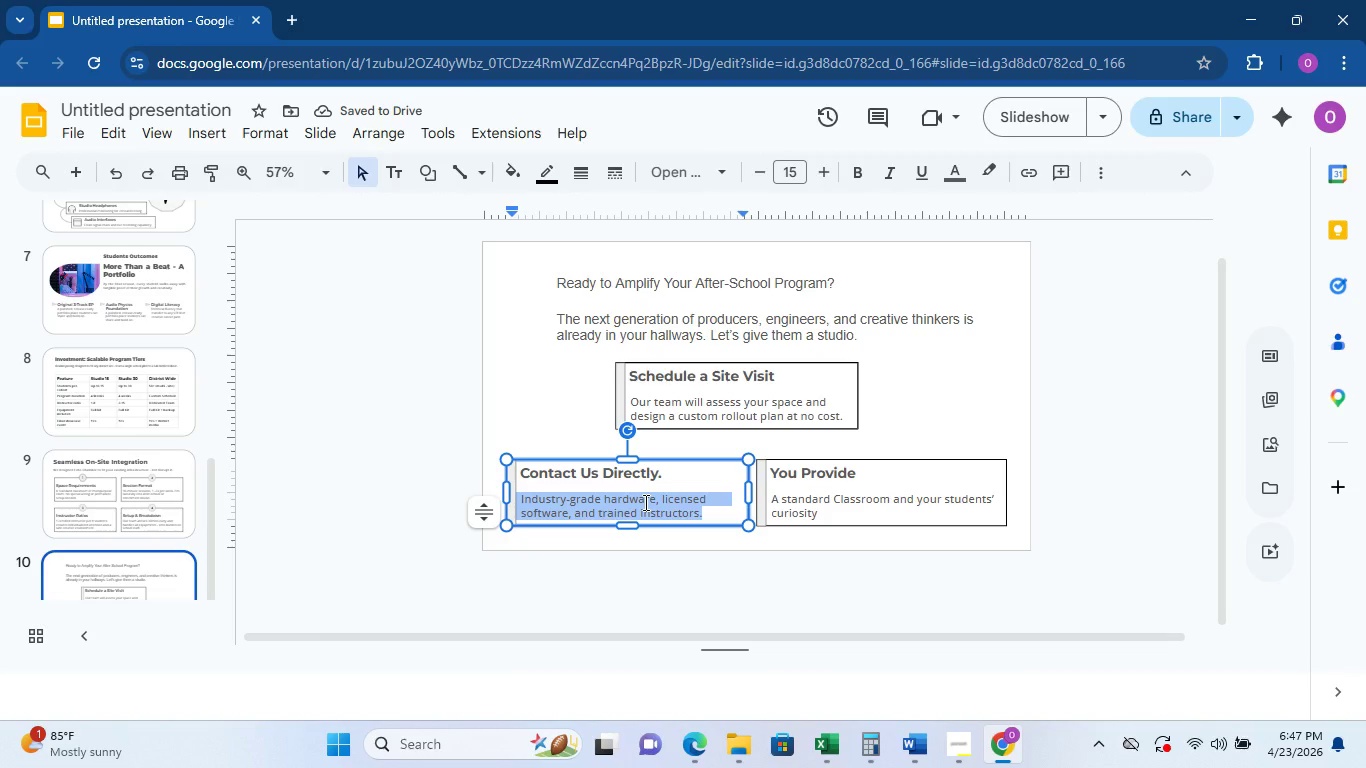 
type(Mos)
key(Backspace)
key(Backspace)
key(Backspace)
type(   m)
key(Backspace)
key(Backspace)
type(Most programs are lo)
key(Backspace)
key(Backspace)
key(Backspace)
key(Backspace)
key(Backspace)
key(Backspace)
key(Backspace)
key(Backspace)
key(Backspace)
key(Backspace)
key(Backspace)
key(Backspace)
key(Backspace)
key(Backspace)
key(Backspace)
key(Backspace)
key(Backspace)
key(Backspace)
key(Backspace)
key(Backspace)
type(hello#)
key(Backspace)
type(@ecochamberyouthlabs.com - we respond within 2r)
key(Backspace)
type(4hours.)
 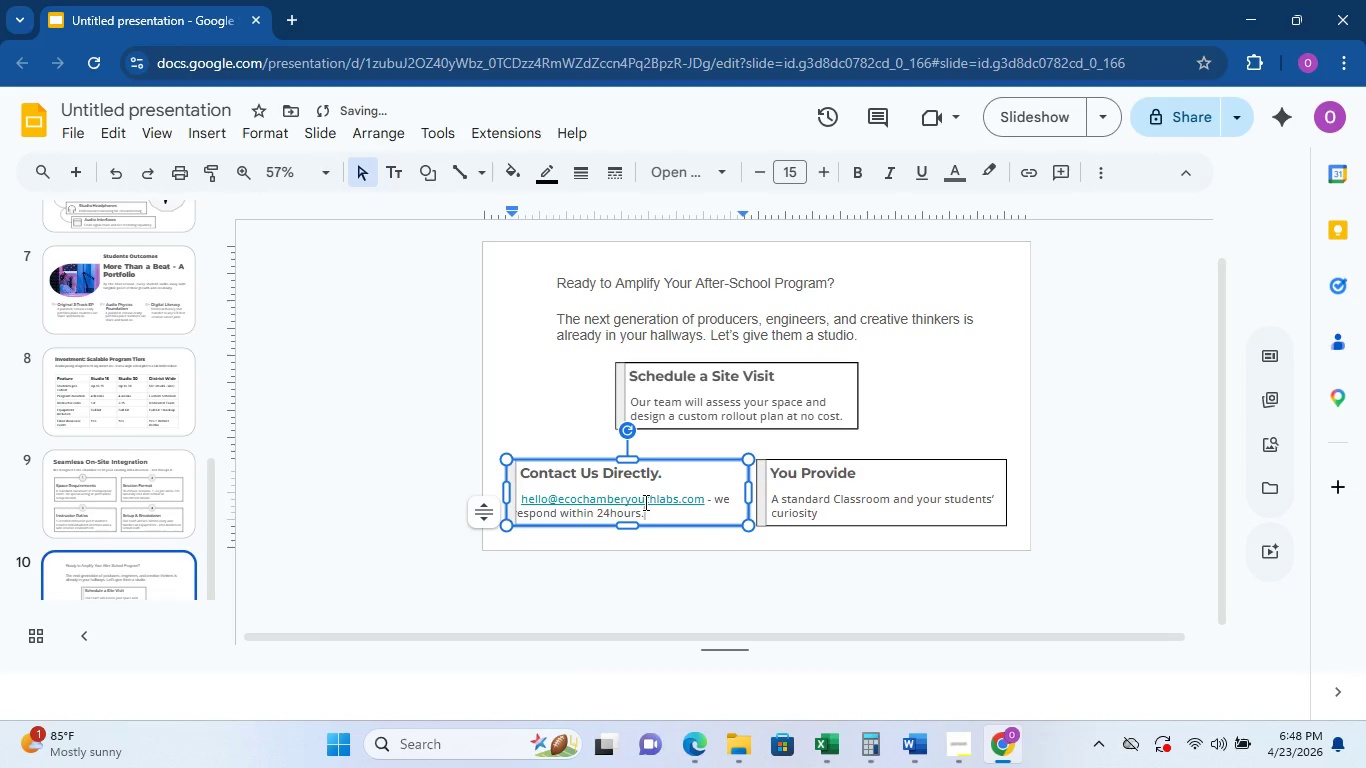 
left_click([632, 552])
 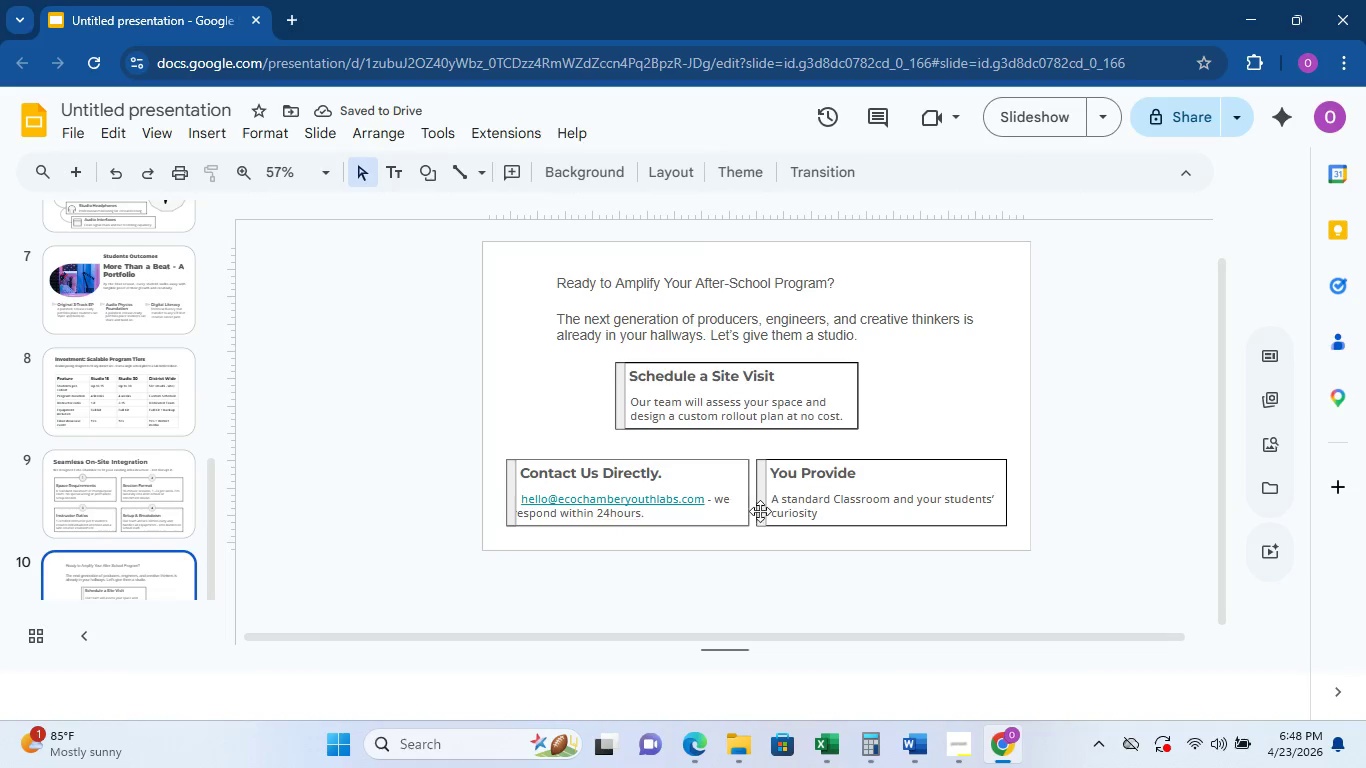 
left_click([852, 469])
 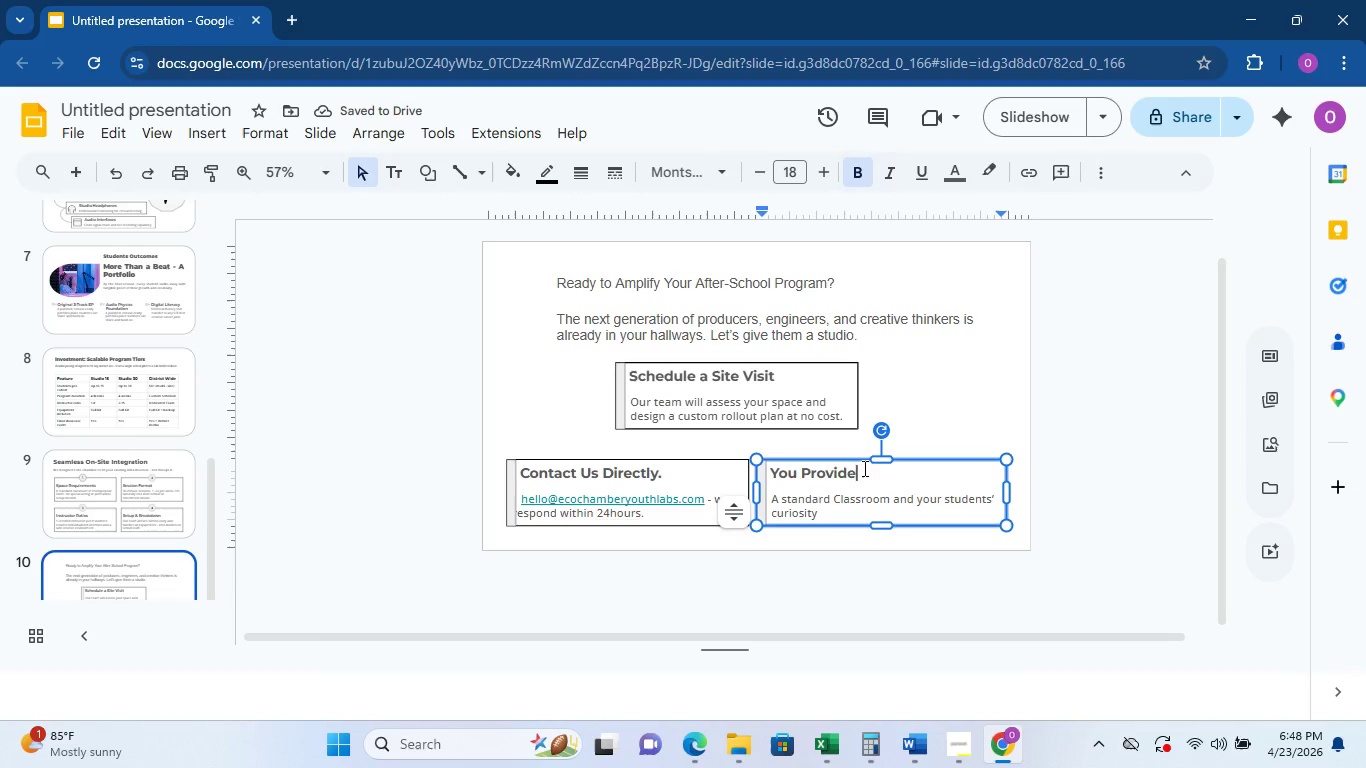 
left_click_drag(start_coordinate=[867, 468], to_coordinate=[776, 459])
 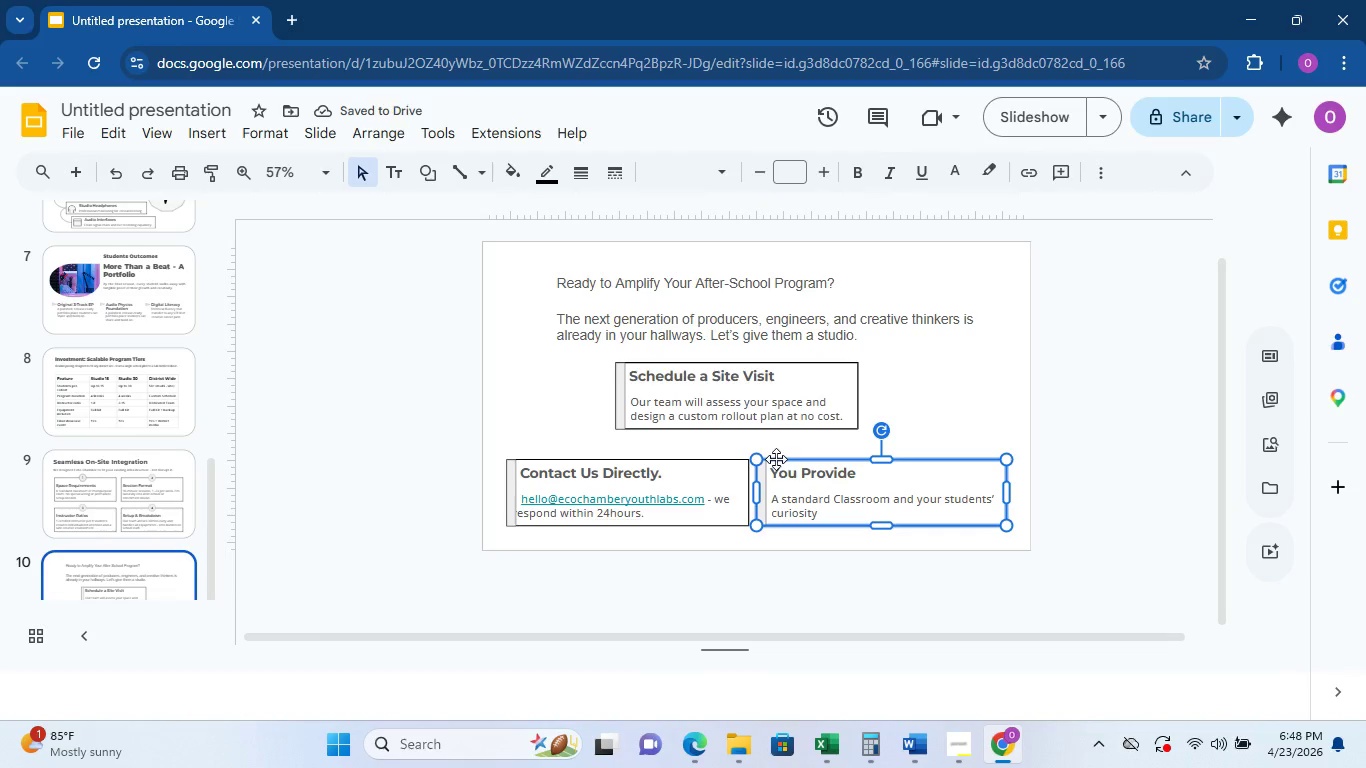 
left_click([776, 459])
 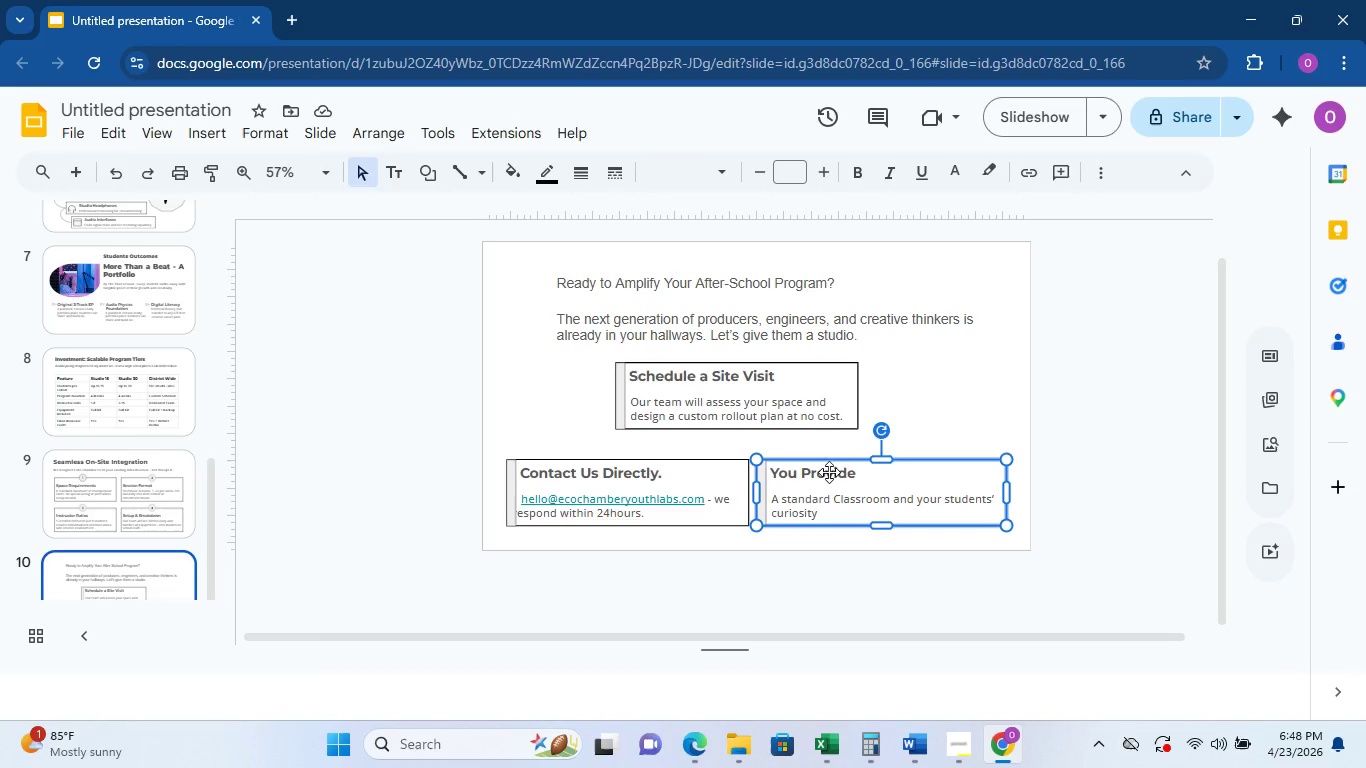 
left_click([855, 472])
 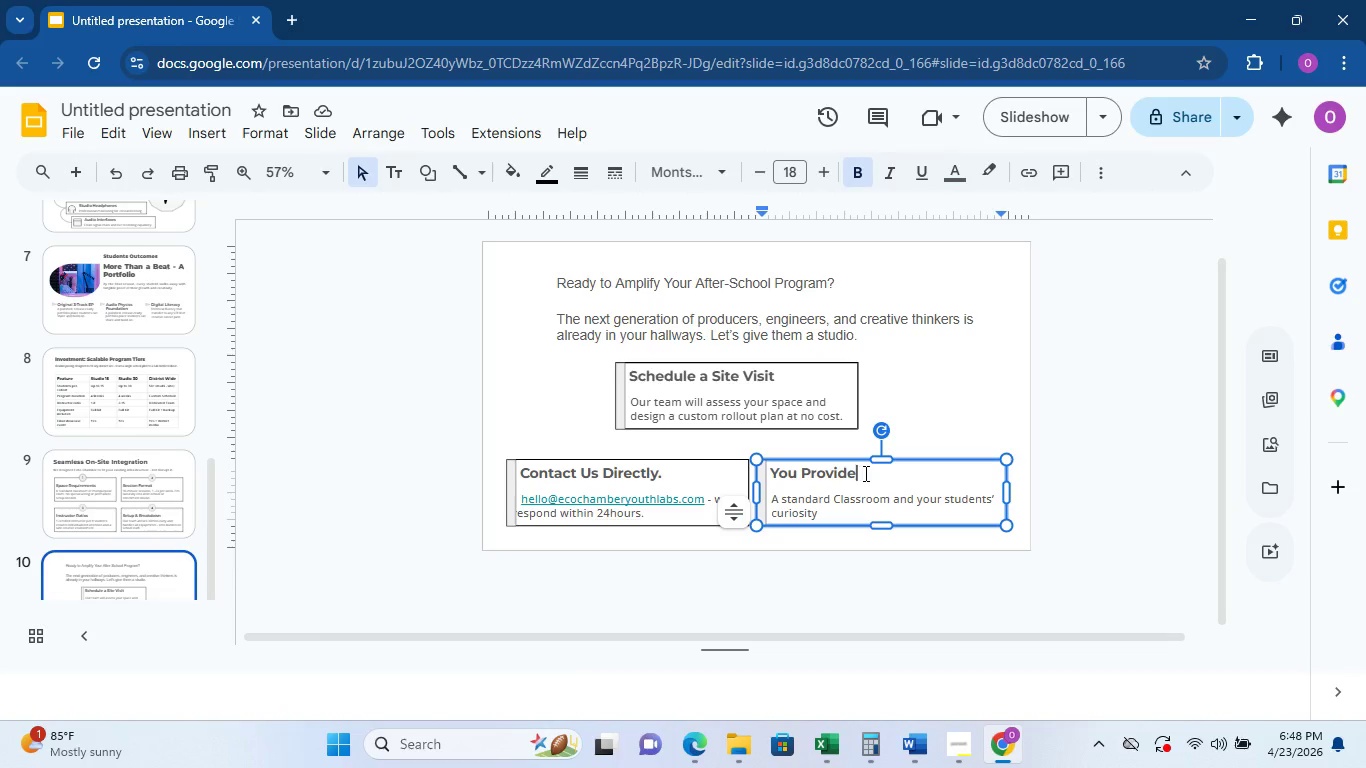 
left_click_drag(start_coordinate=[864, 473], to_coordinate=[771, 478])
 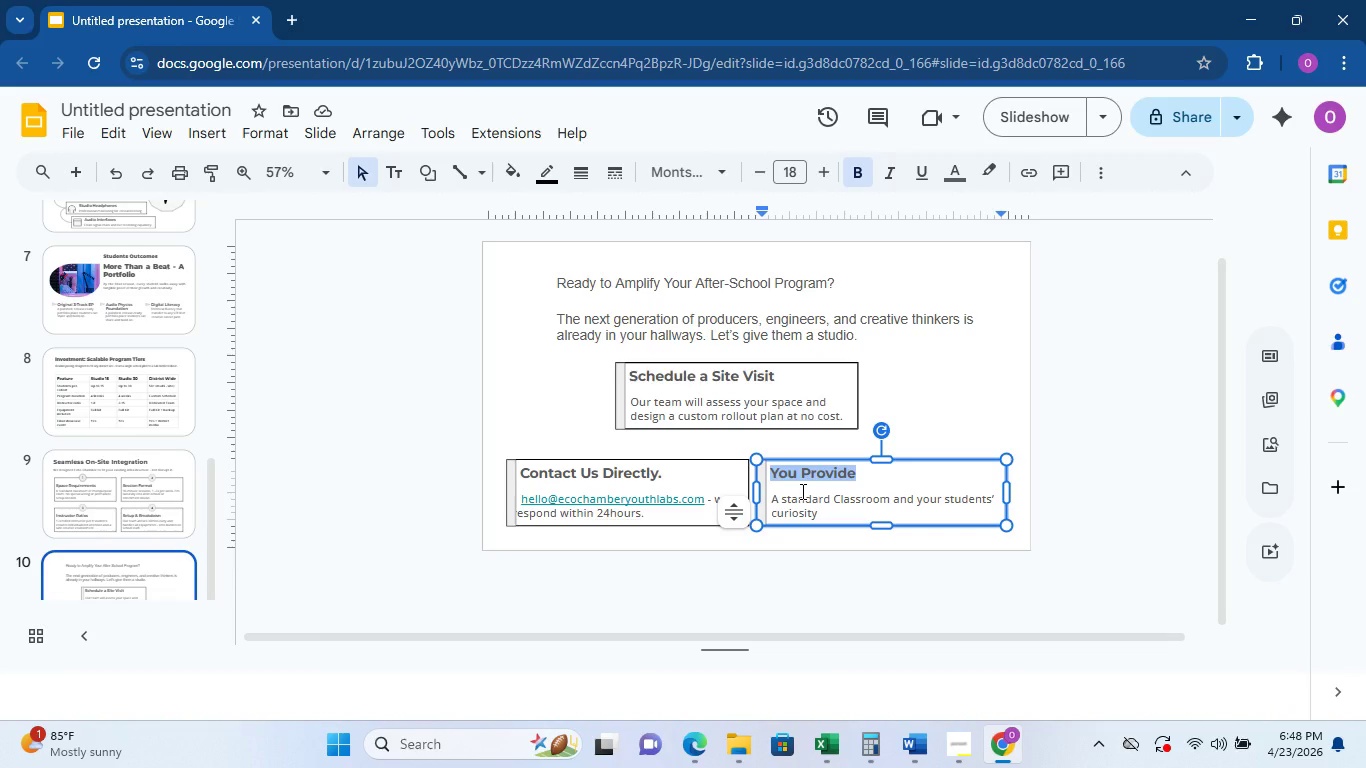 
type(Contact Us Directly.)
 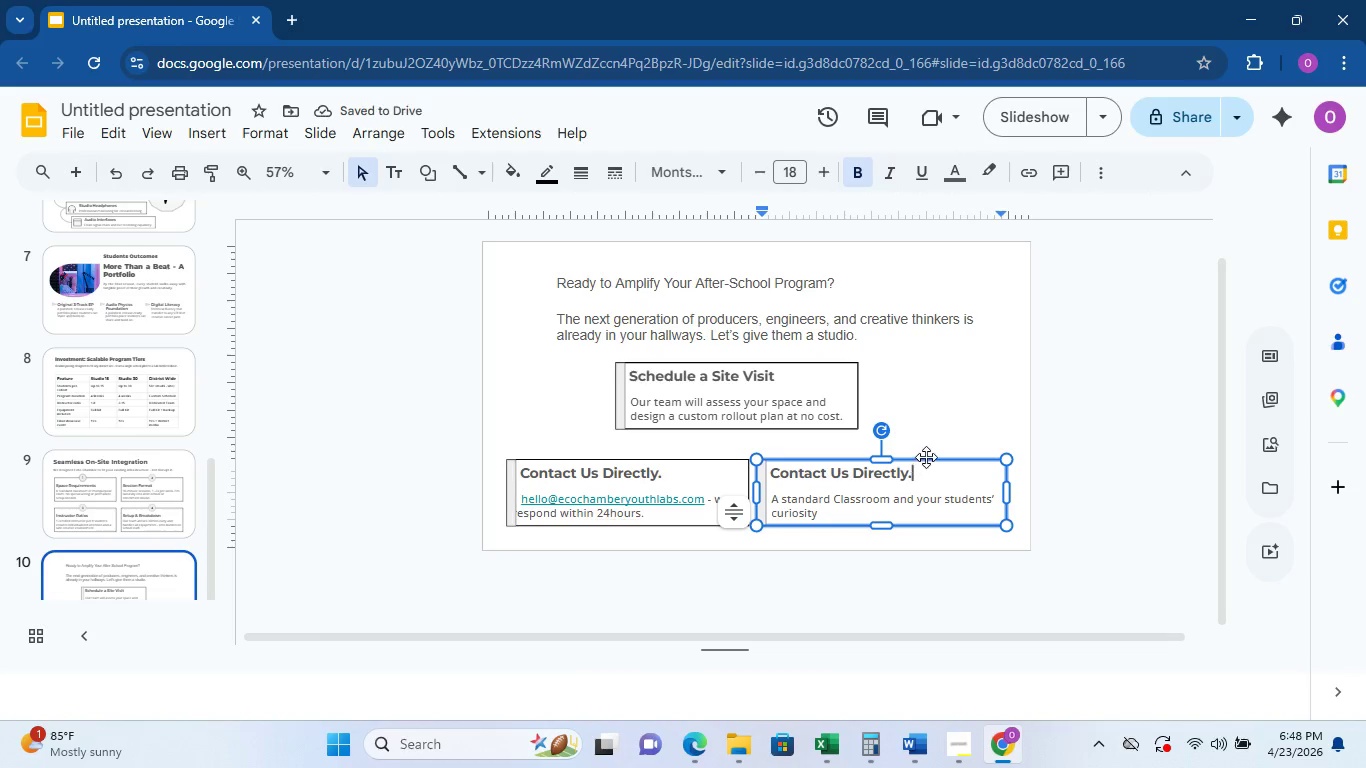 
left_click_drag(start_coordinate=[921, 472], to_coordinate=[769, 470])
 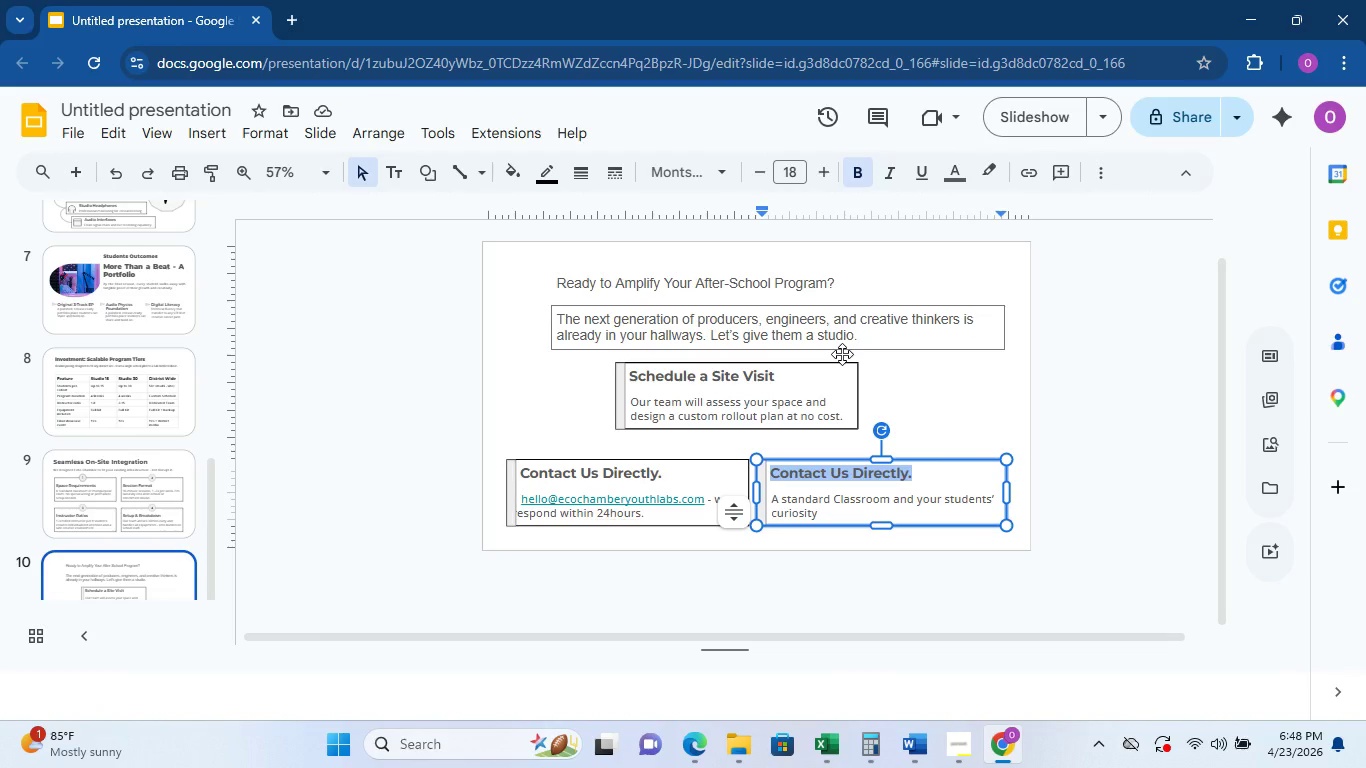 
type(LAUNCH t)
key(Backspace)
key(Backspace)
key(Backspace)
key(Backspace)
key(Backspace)
key(Backspace)
key(Backspace)
type(aunch Timeline)
 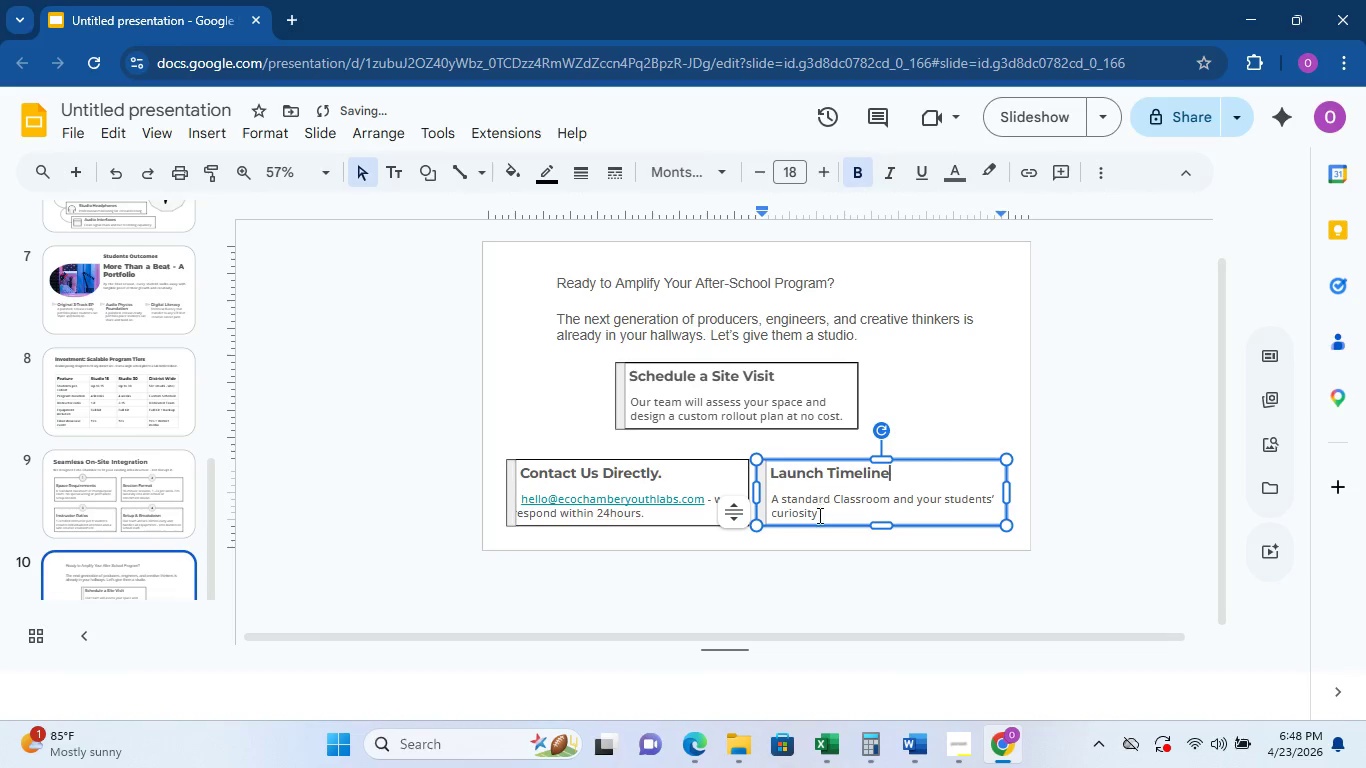 
left_click_drag(start_coordinate=[821, 513], to_coordinate=[776, 500])
 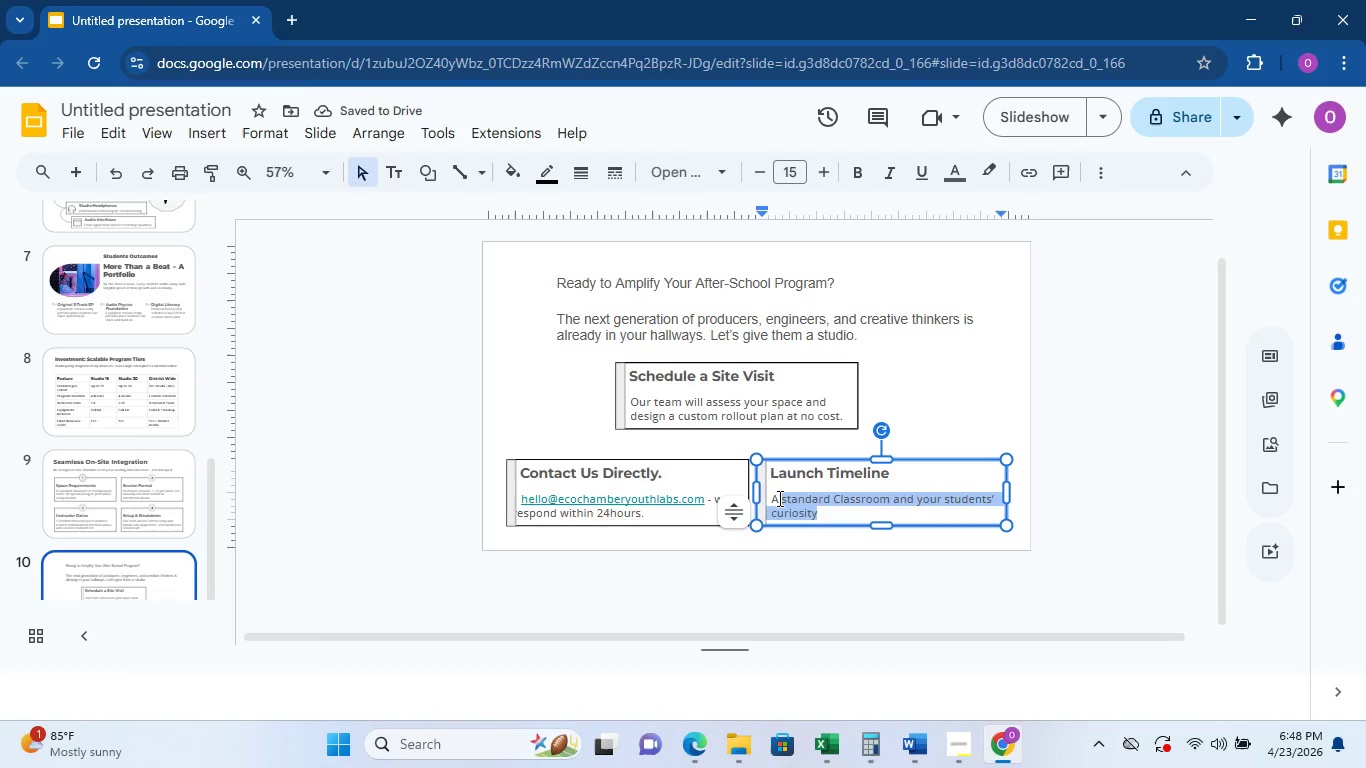 
key(Backspace)
key(Backspace)
type(<)
key(Backspace)
type(Most programs are live within 3-4 weeks of )
key(Backspace)
key(Backspace)
key(Backspace)
type(of)
 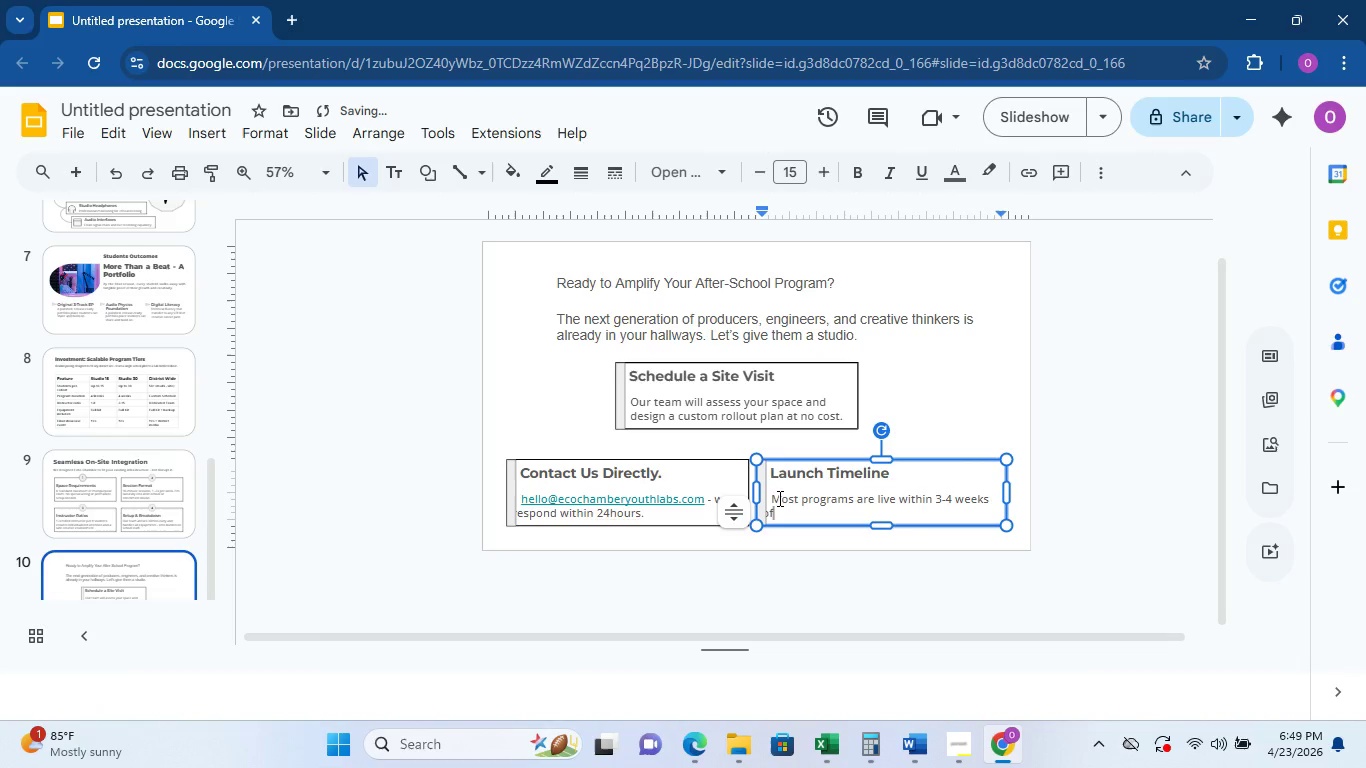 
key(ArrowLeft)
 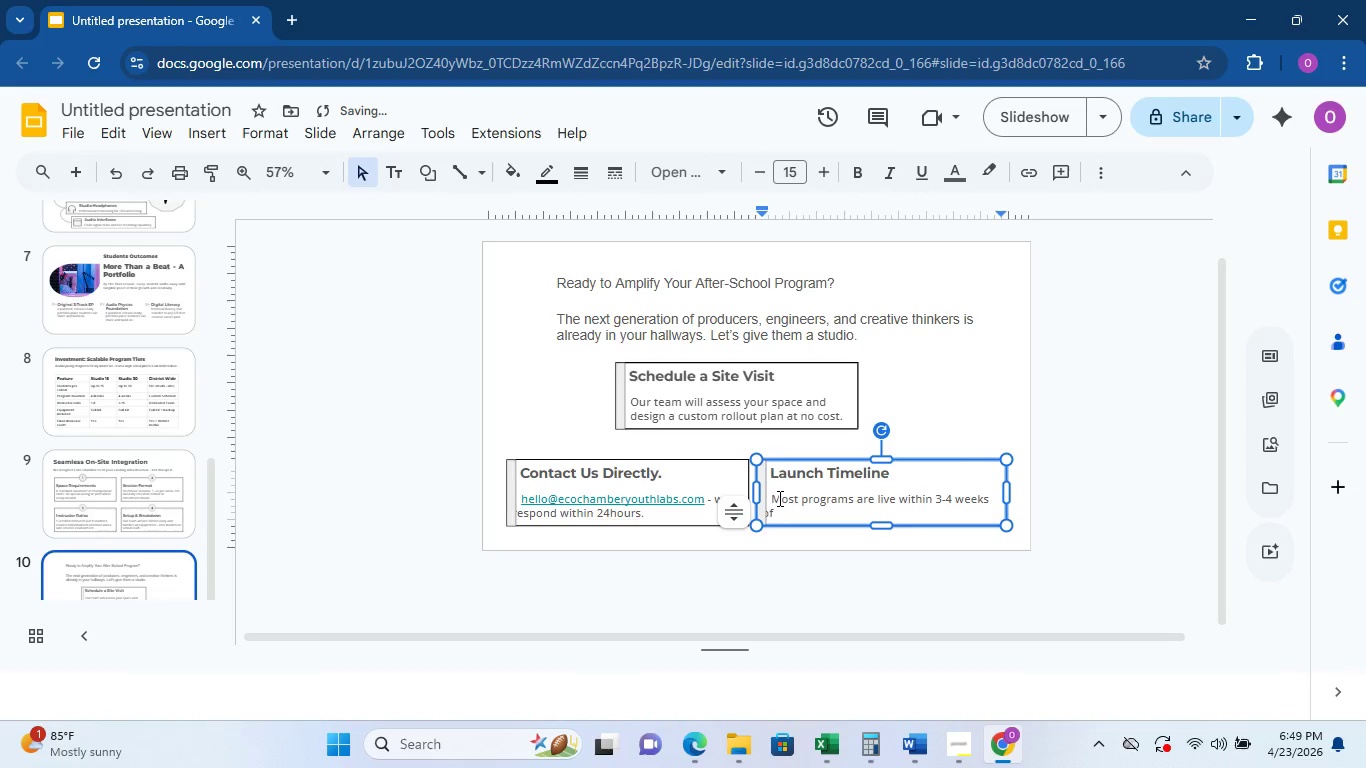 
key(ArrowLeft)
 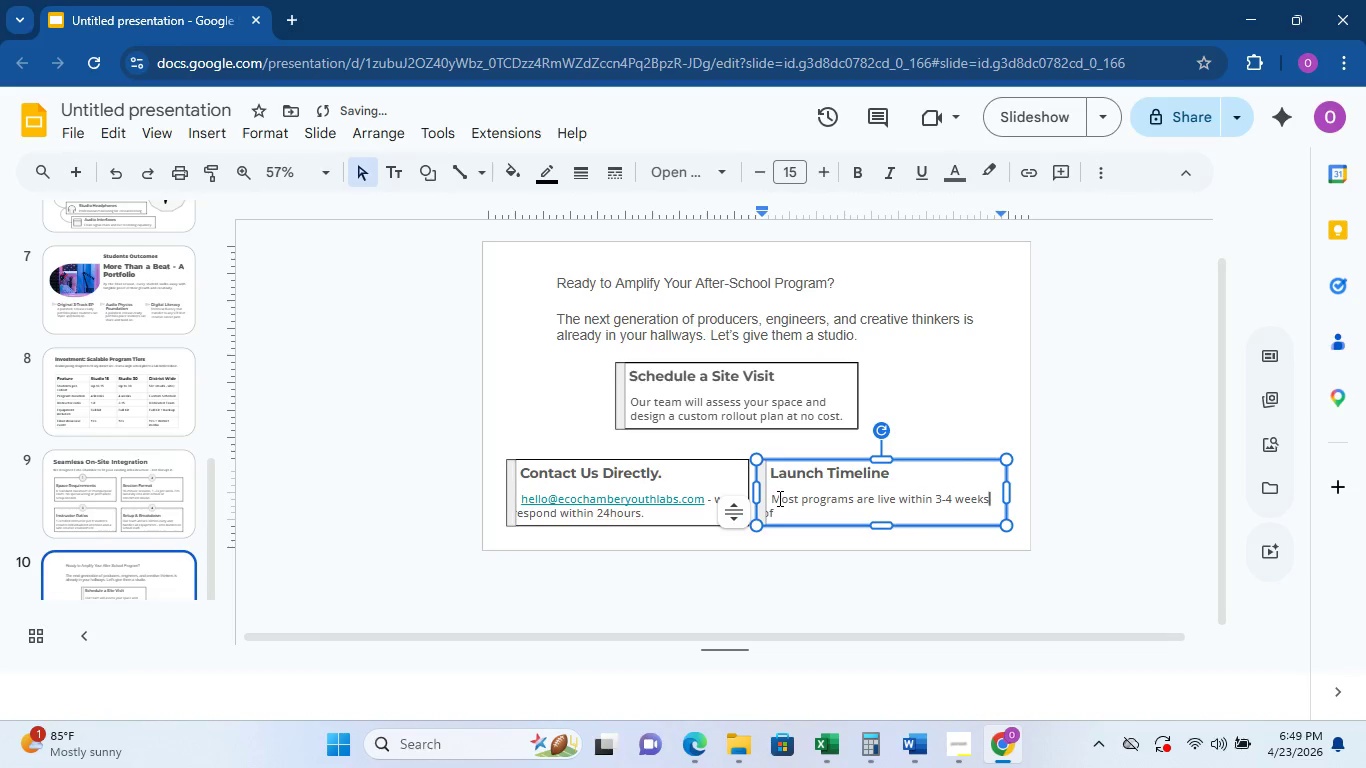 
key(ArrowLeft)
 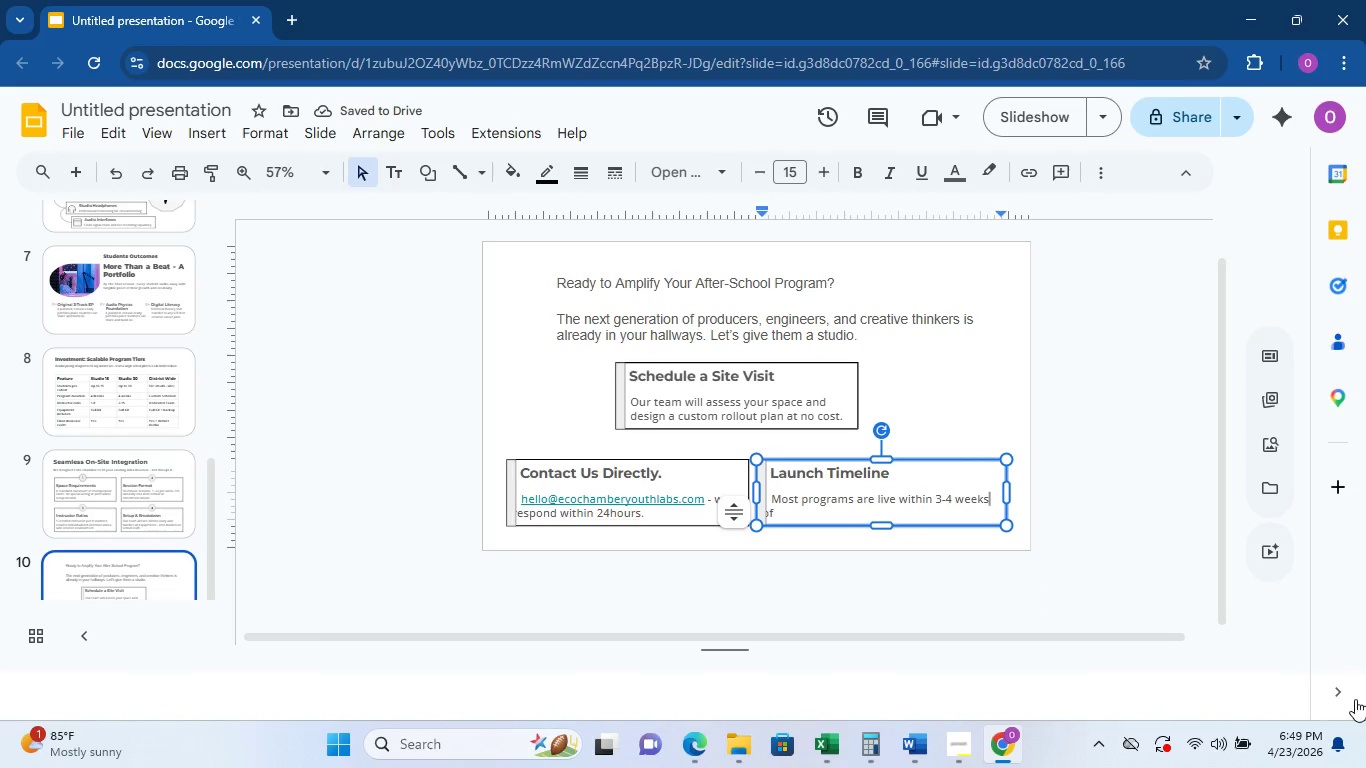 
key(ArrowRight)
 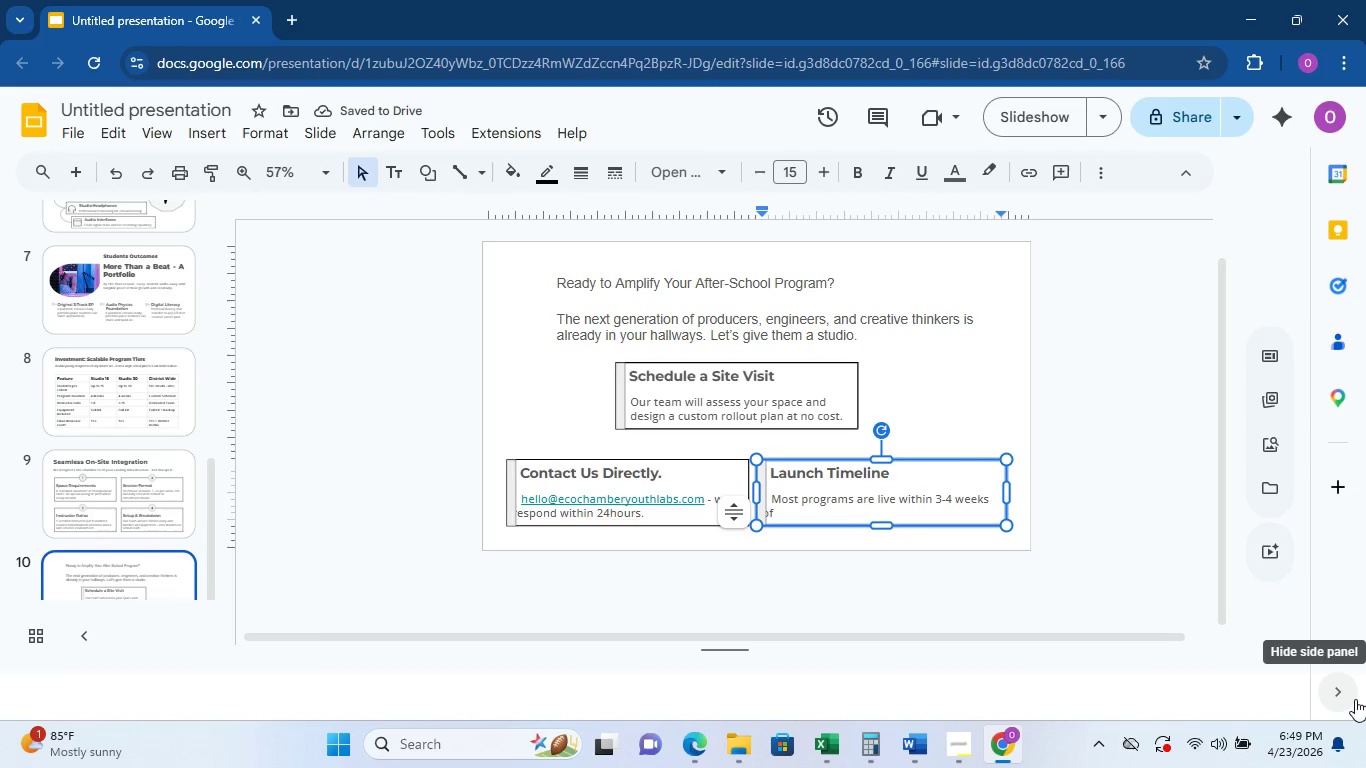 
key(Space)
 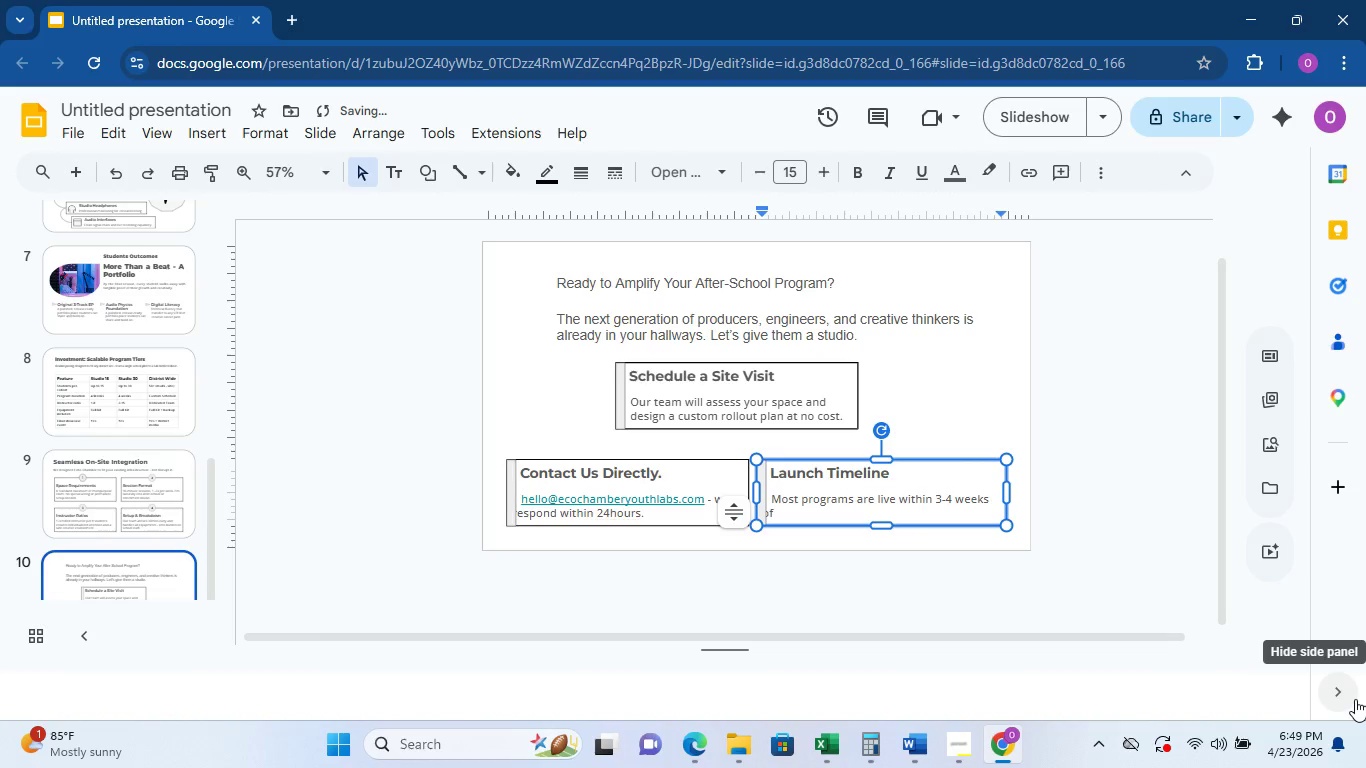 
key(ArrowRight)
 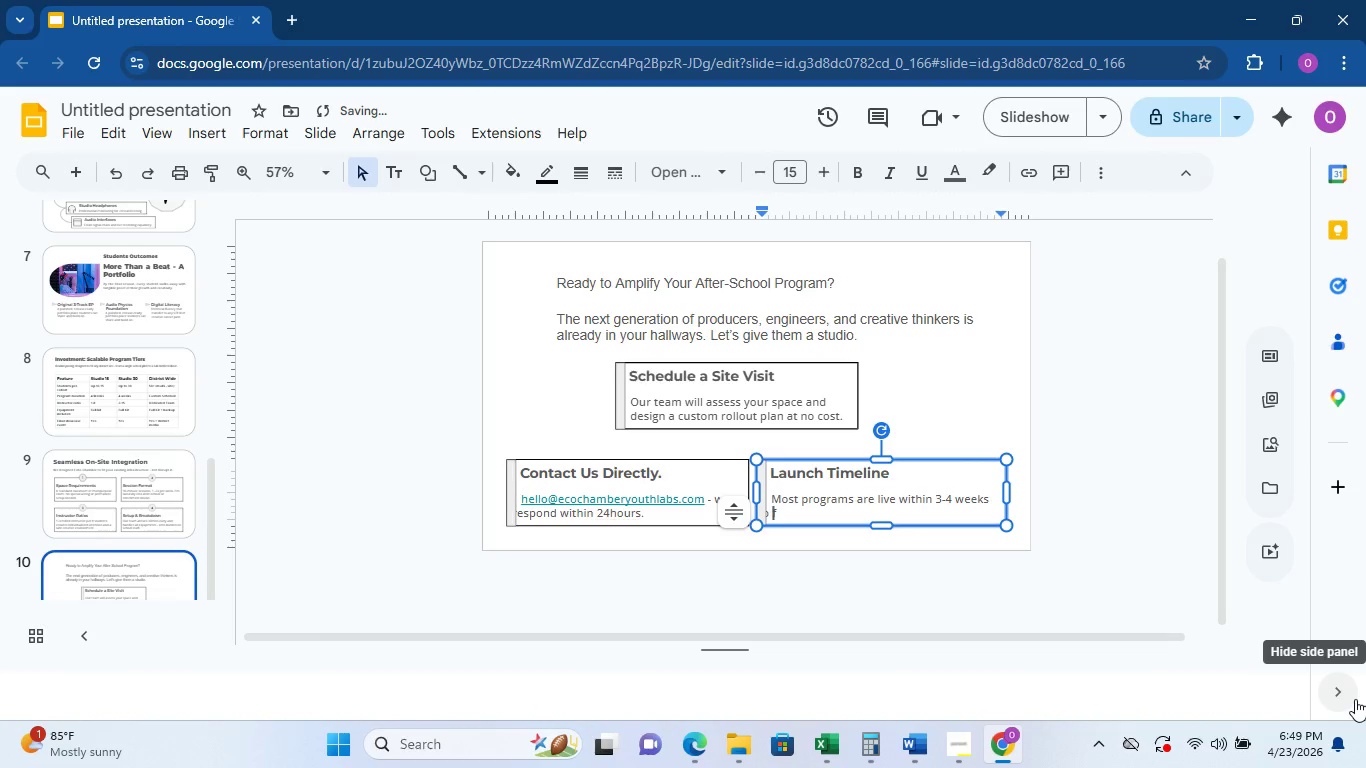 
key(Space)
 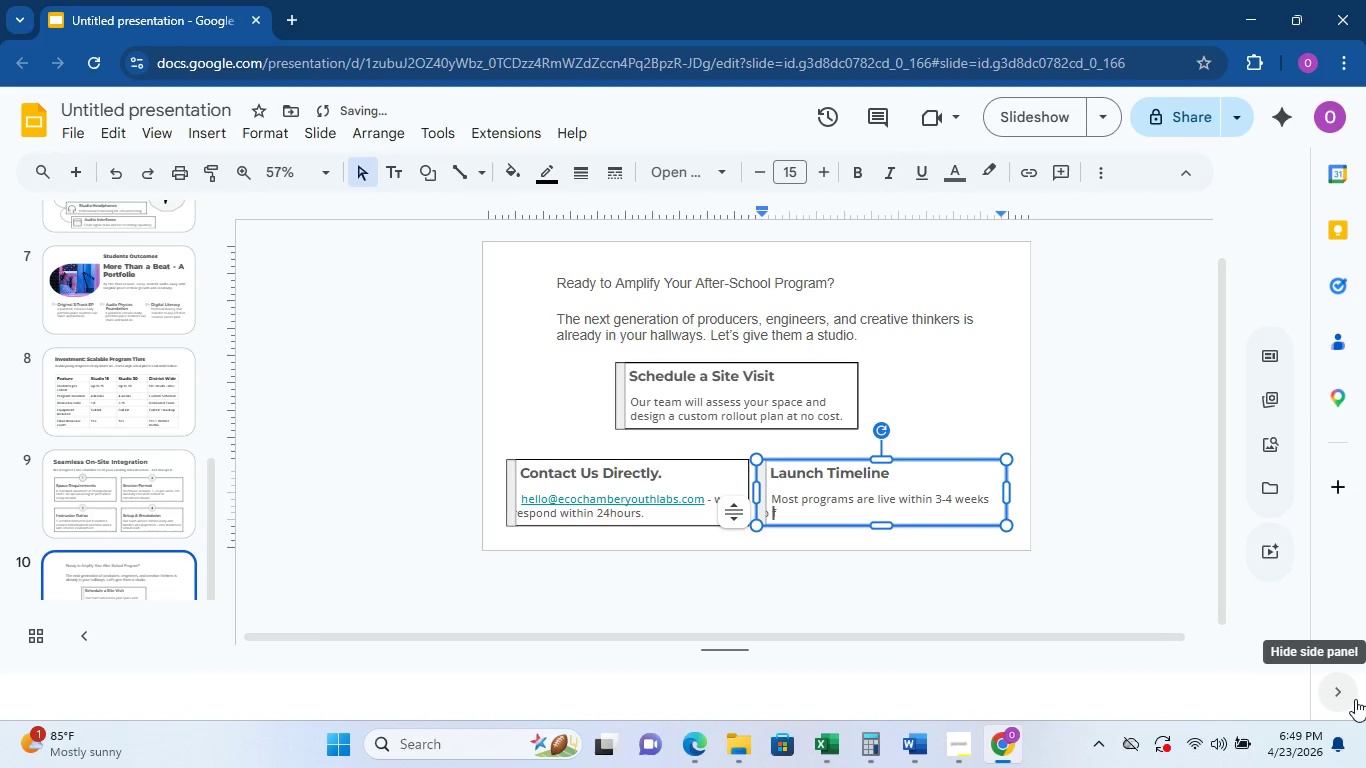 
key(Backspace)
 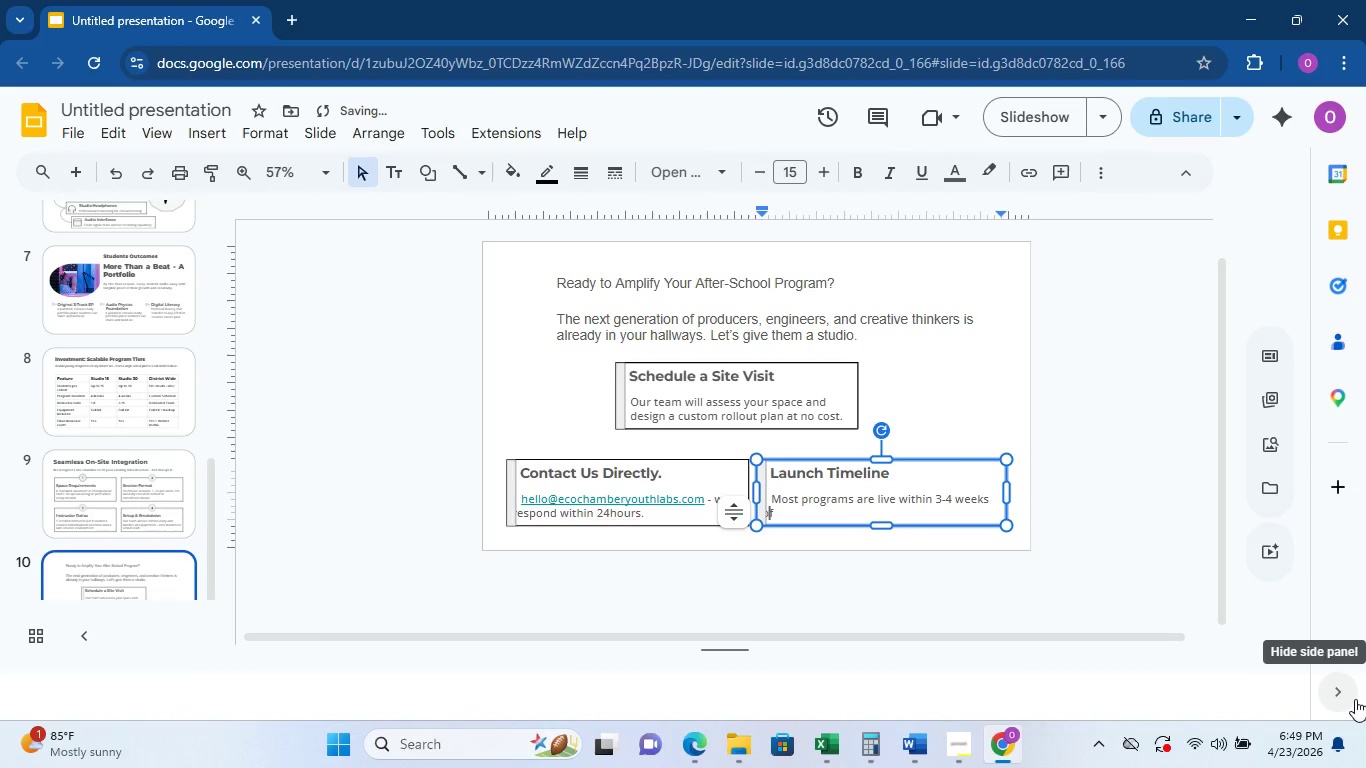 
key(ArrowLeft)
 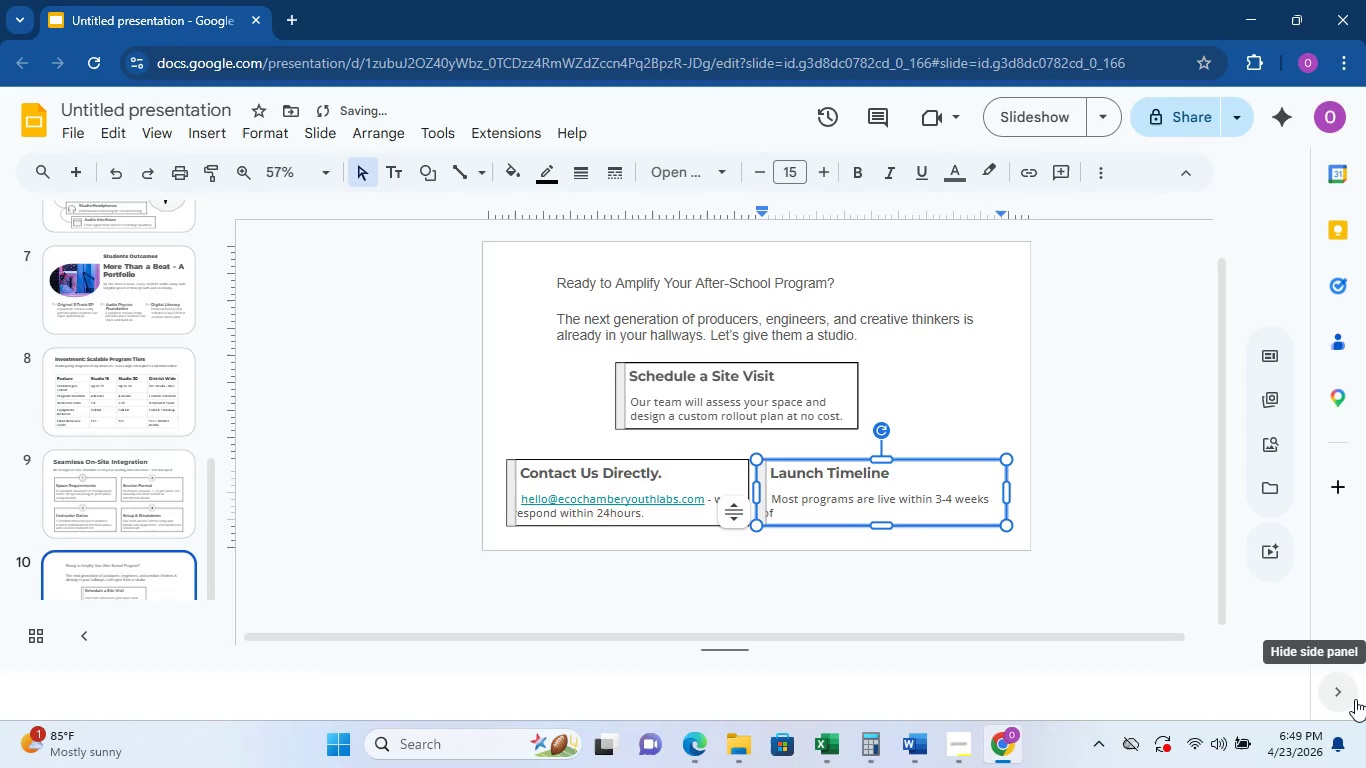 
key(Space)
 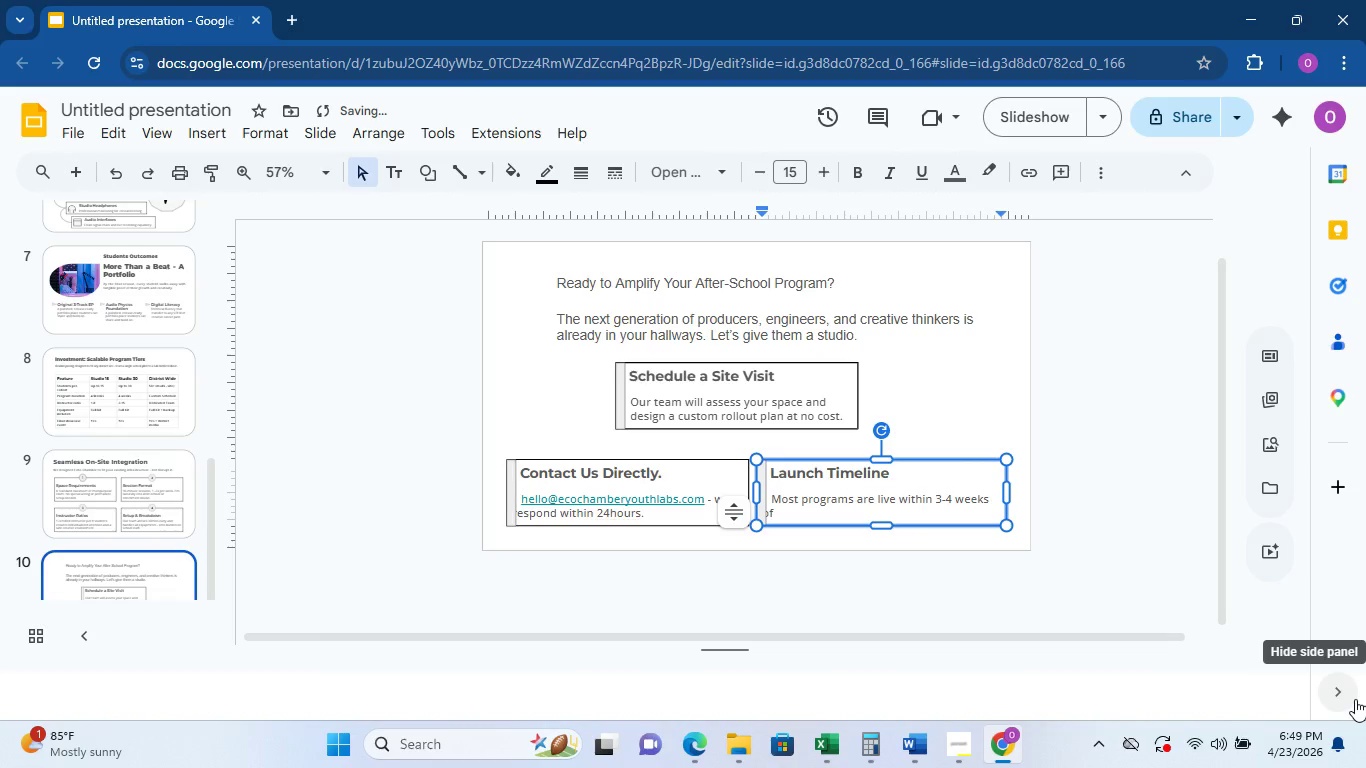 
key(Space)
 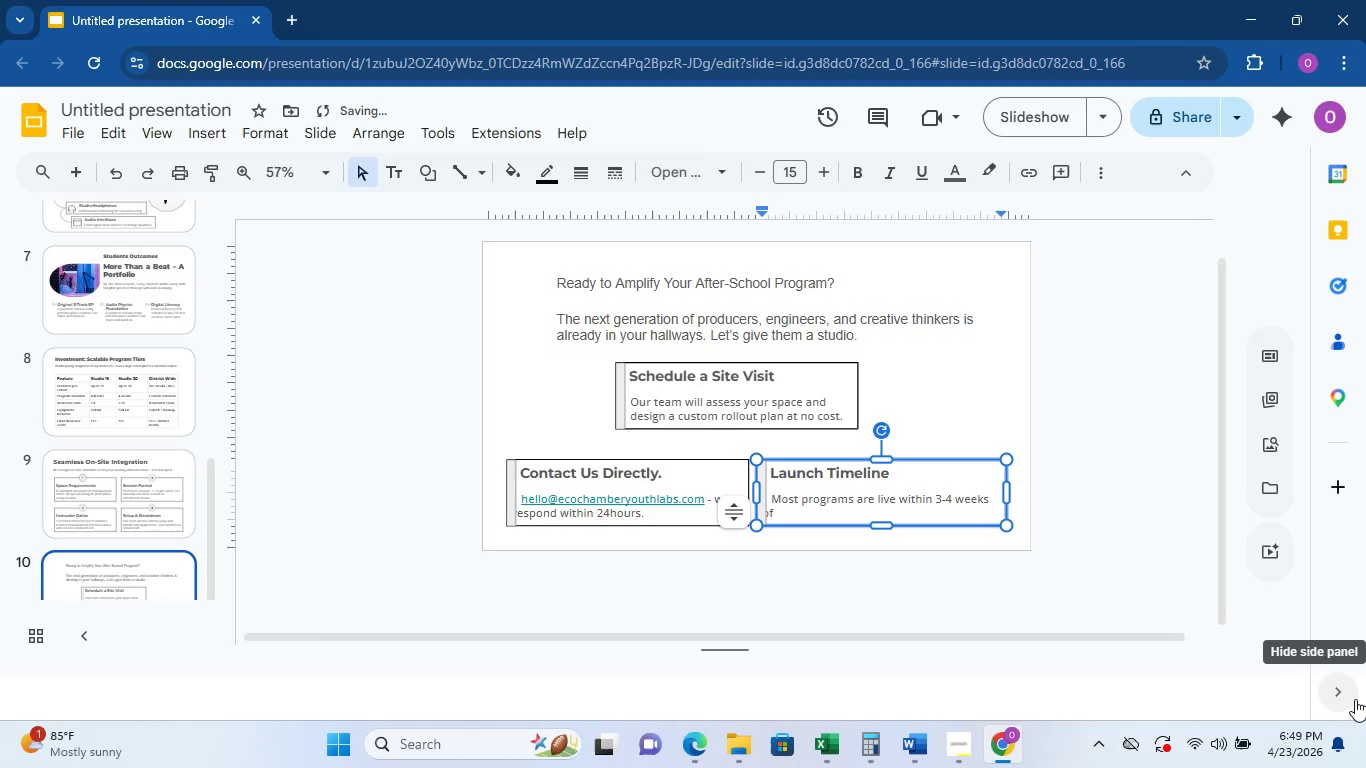 
key(Space)
 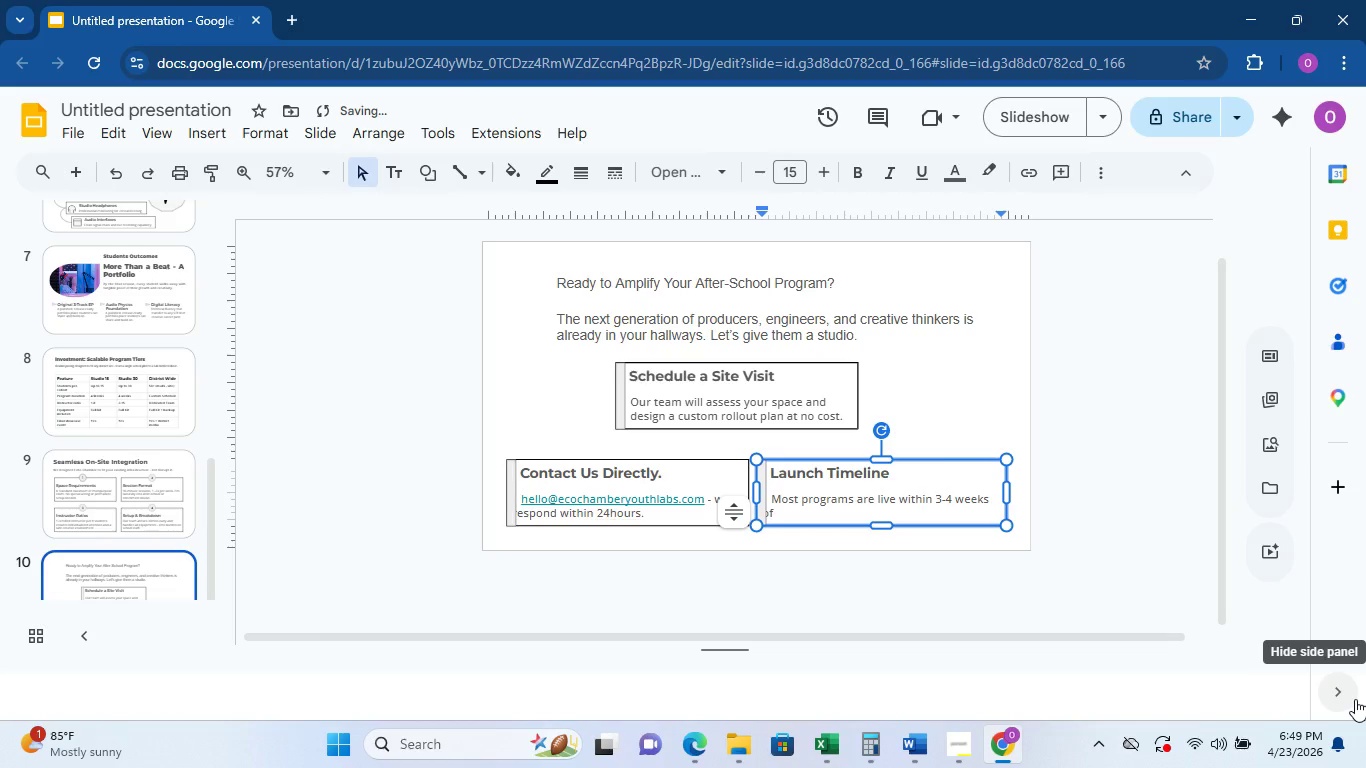 
key(Space)
 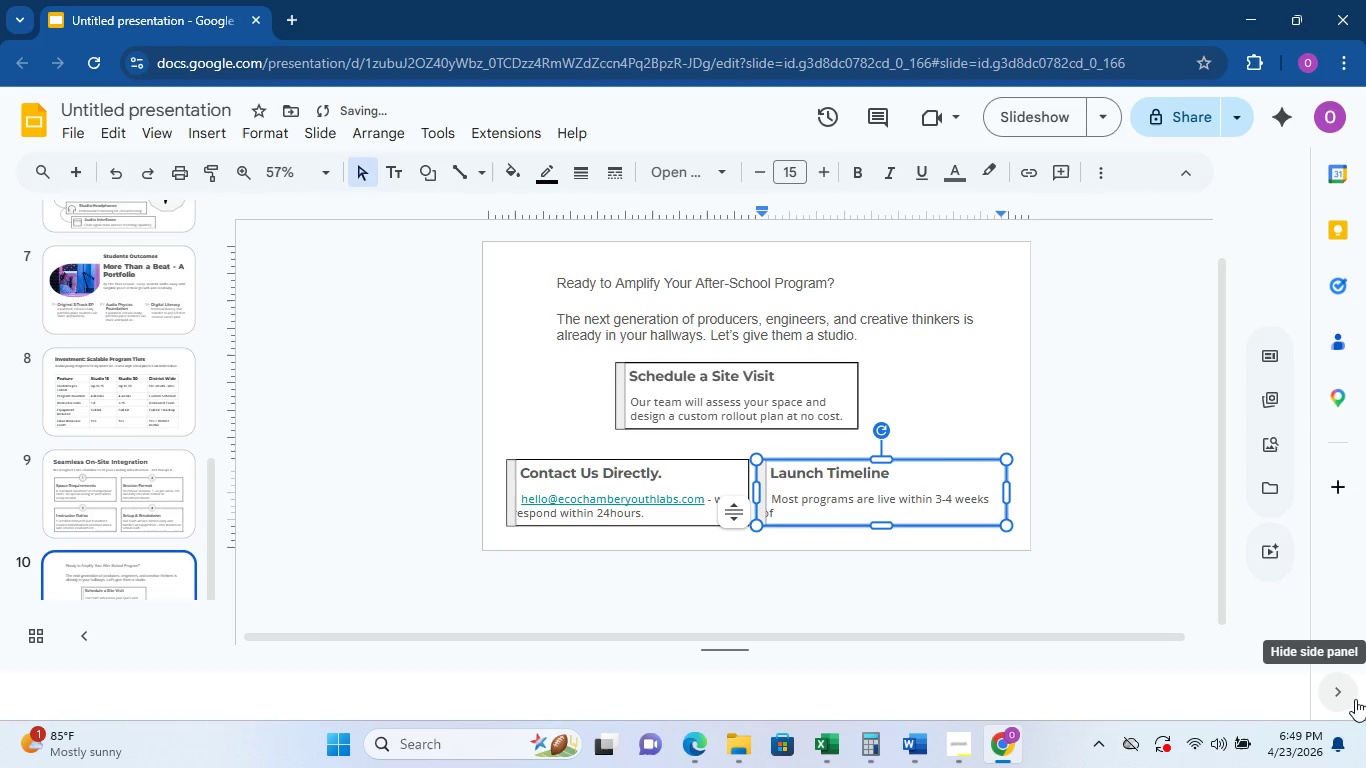 
key(Enter)
 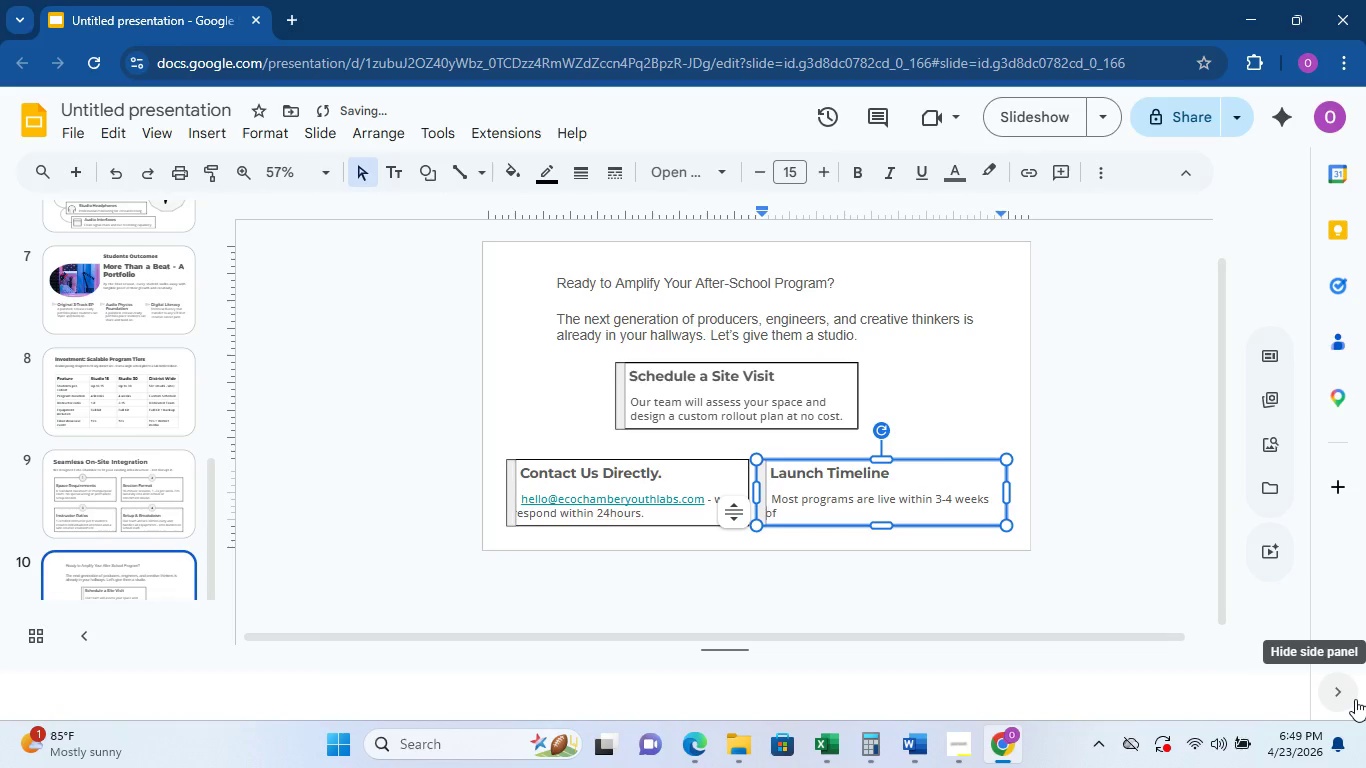 
key(Space)
 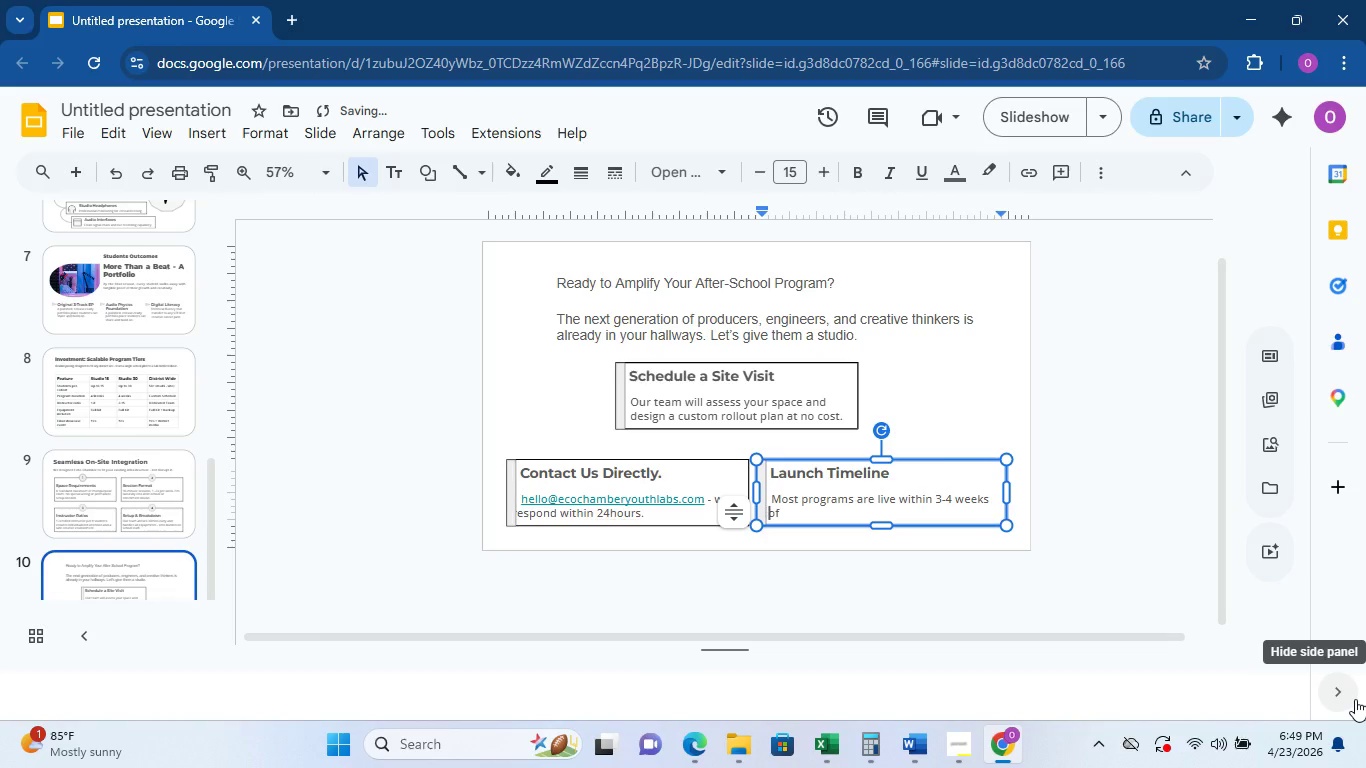 
key(Space)
 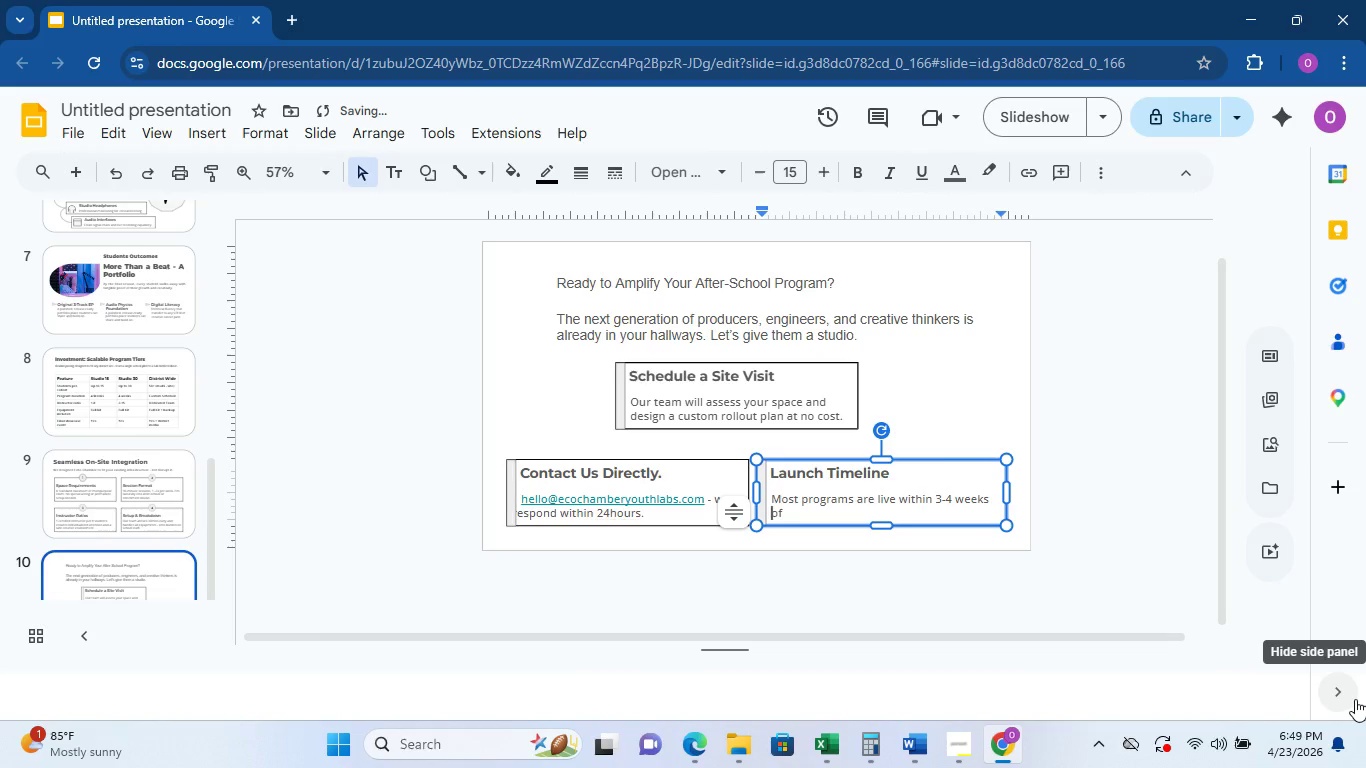 
key(Space)
 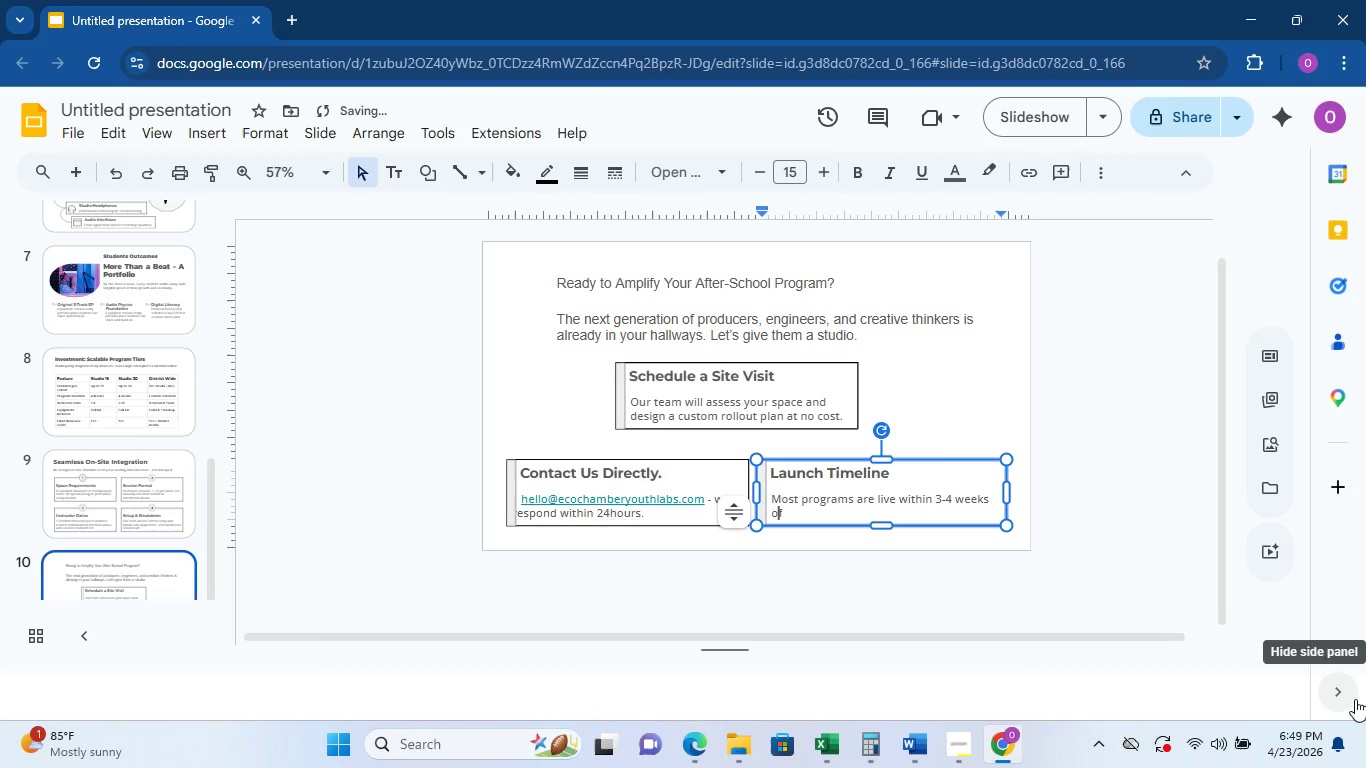 
key(ArrowRight)
 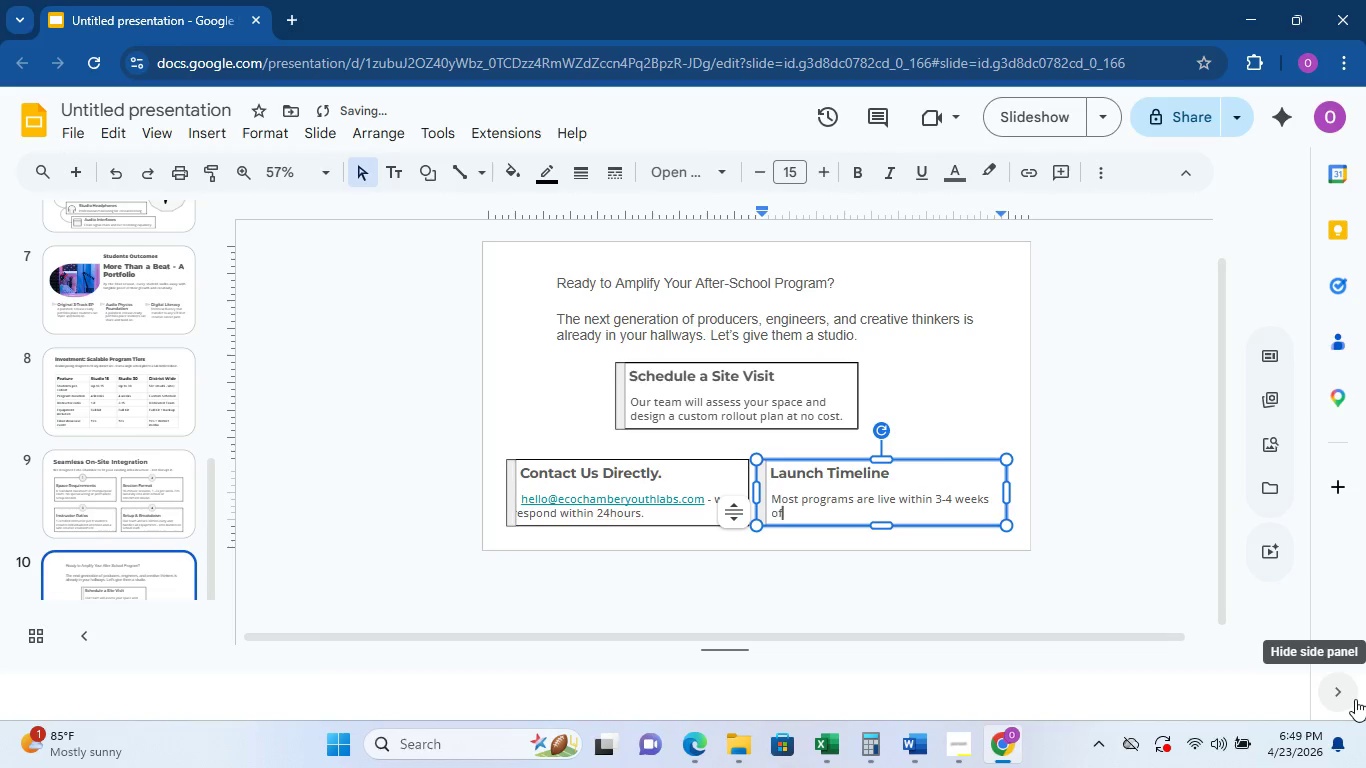 
key(ArrowRight)
 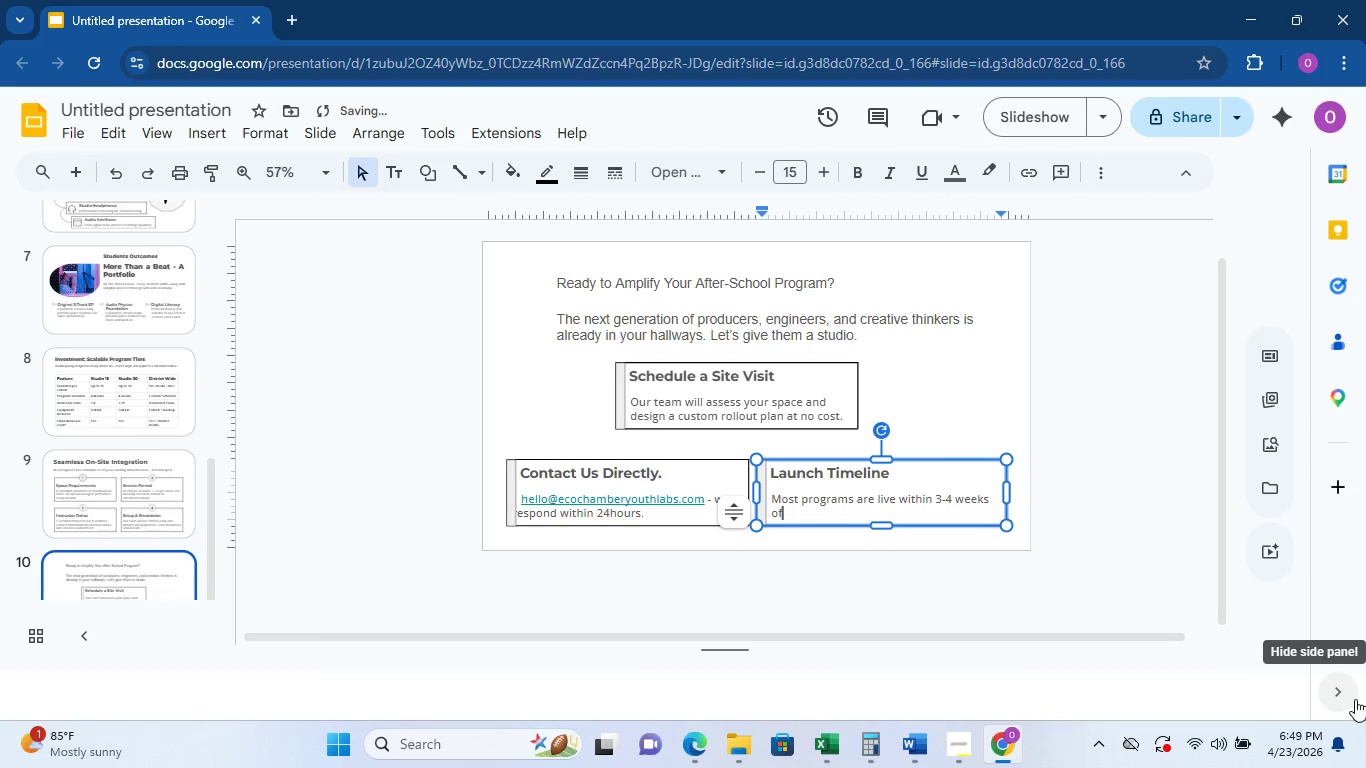 
key(ArrowRight)
 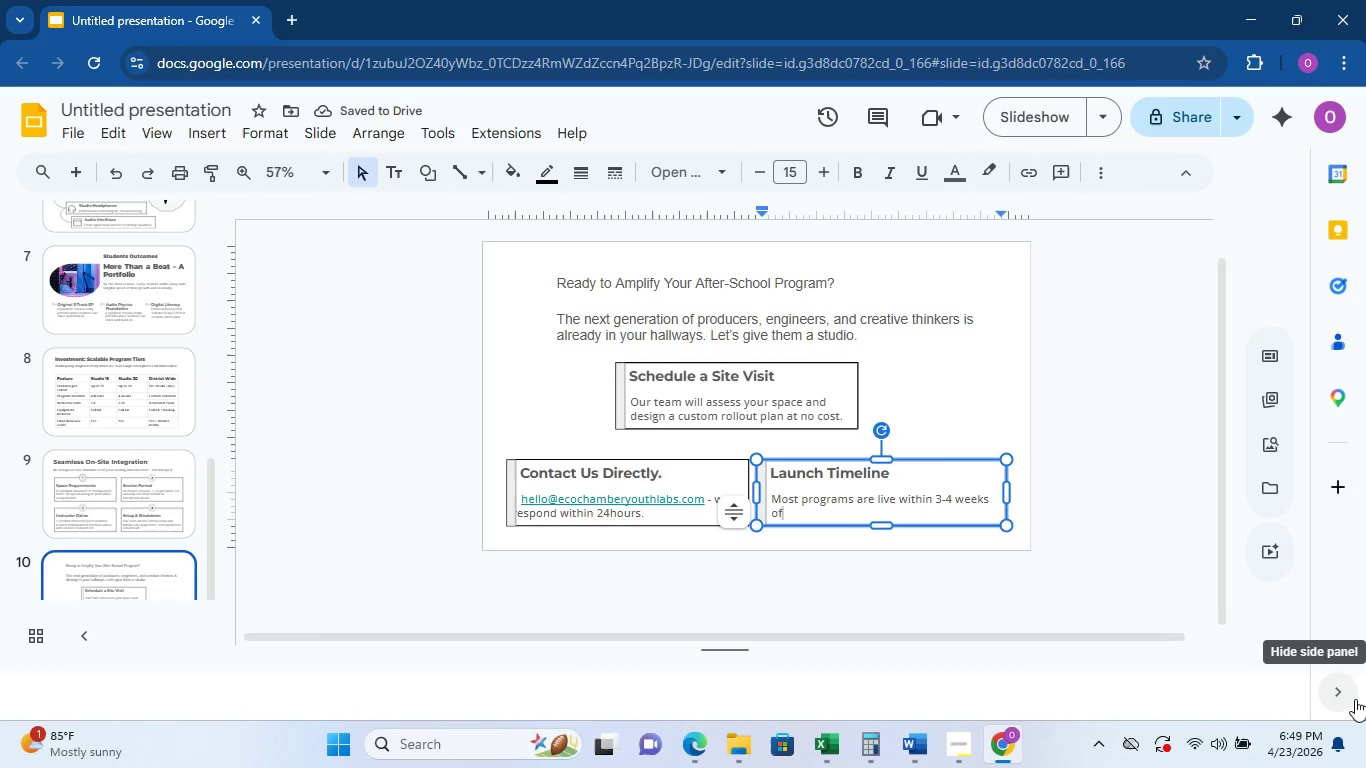 
type( sigen)
key(Backspace)
key(Backspace)
type(ned agreement.)
 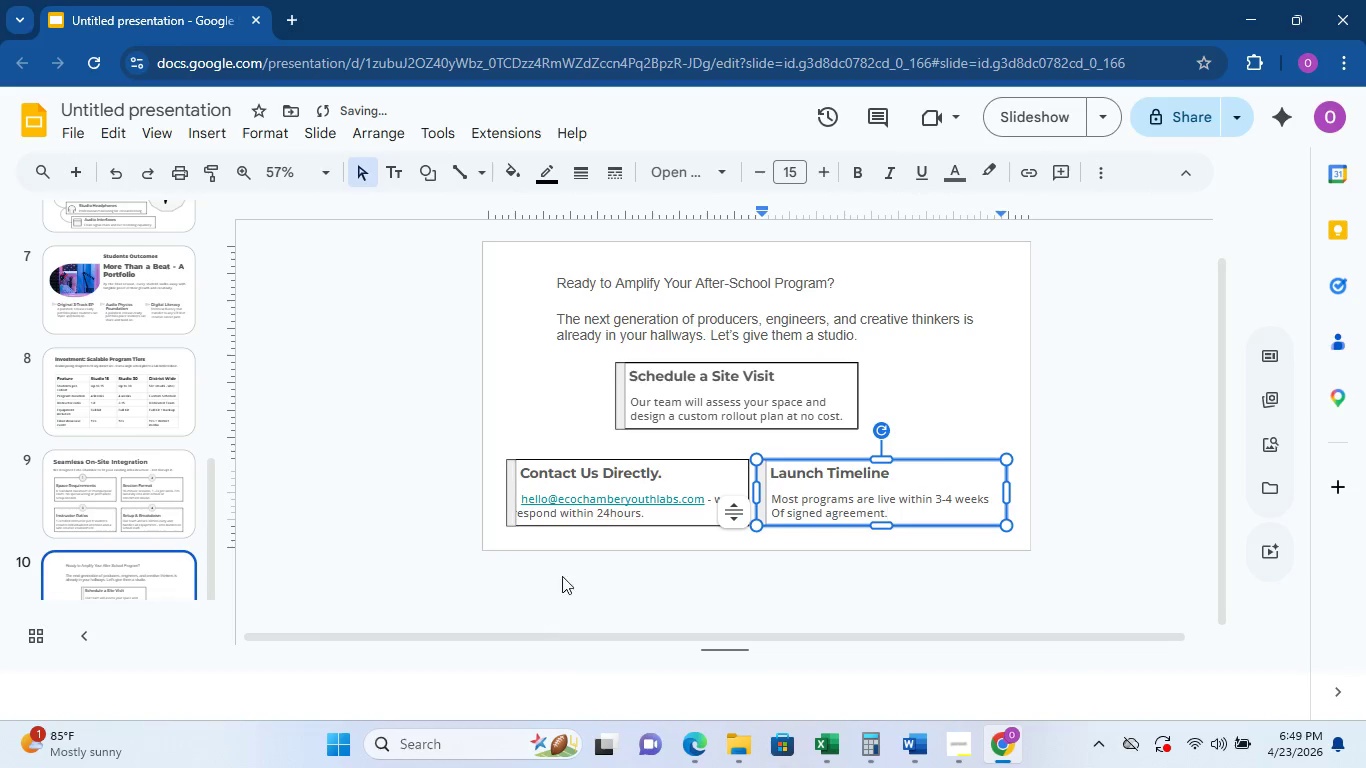 
left_click([534, 515])
 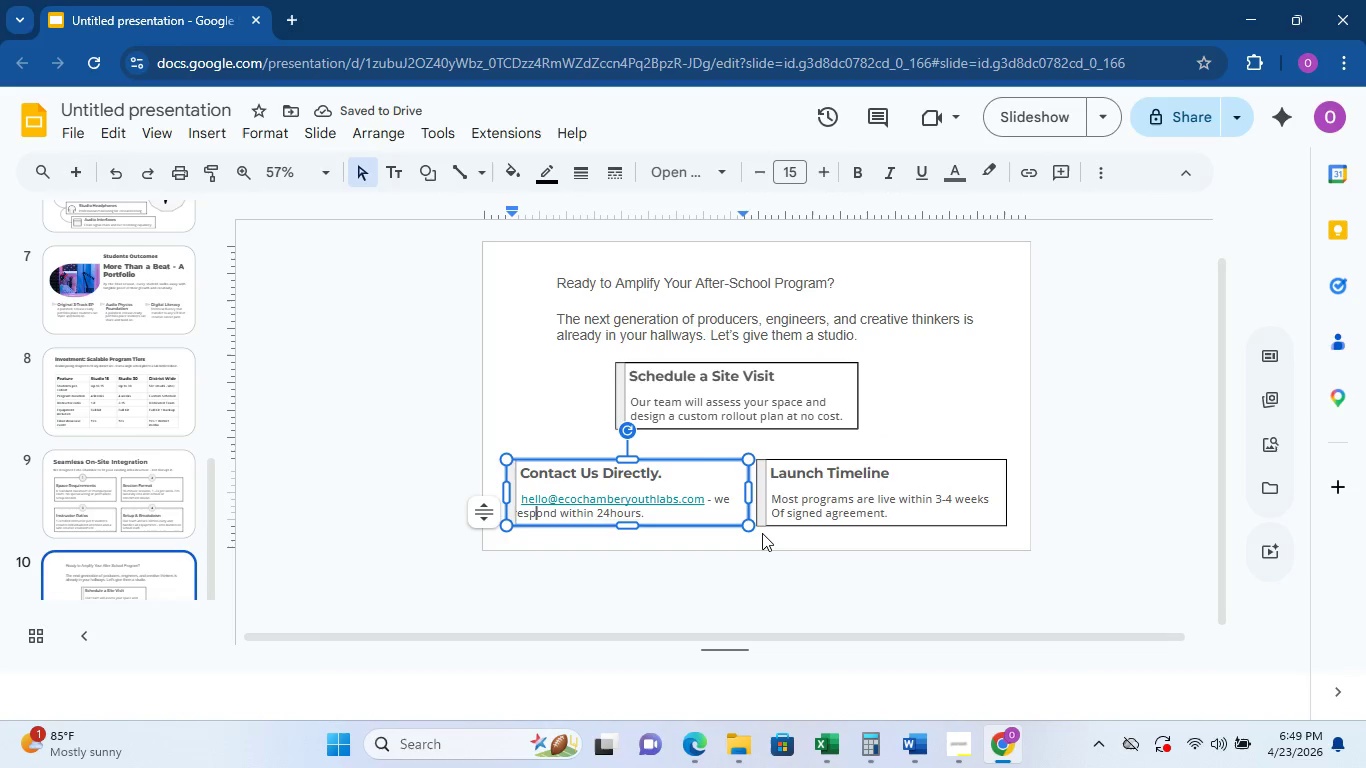 
key(ArrowLeft)
 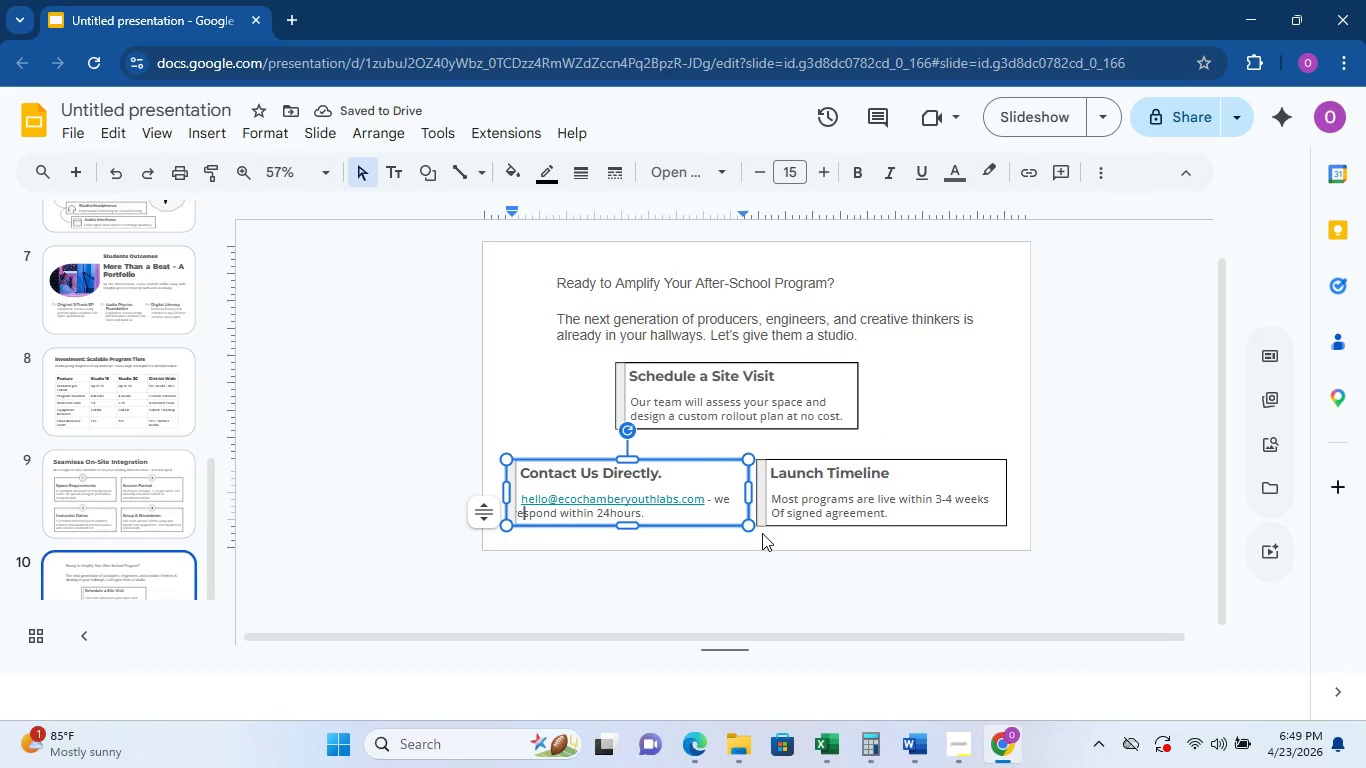 
key(ArrowLeft)
 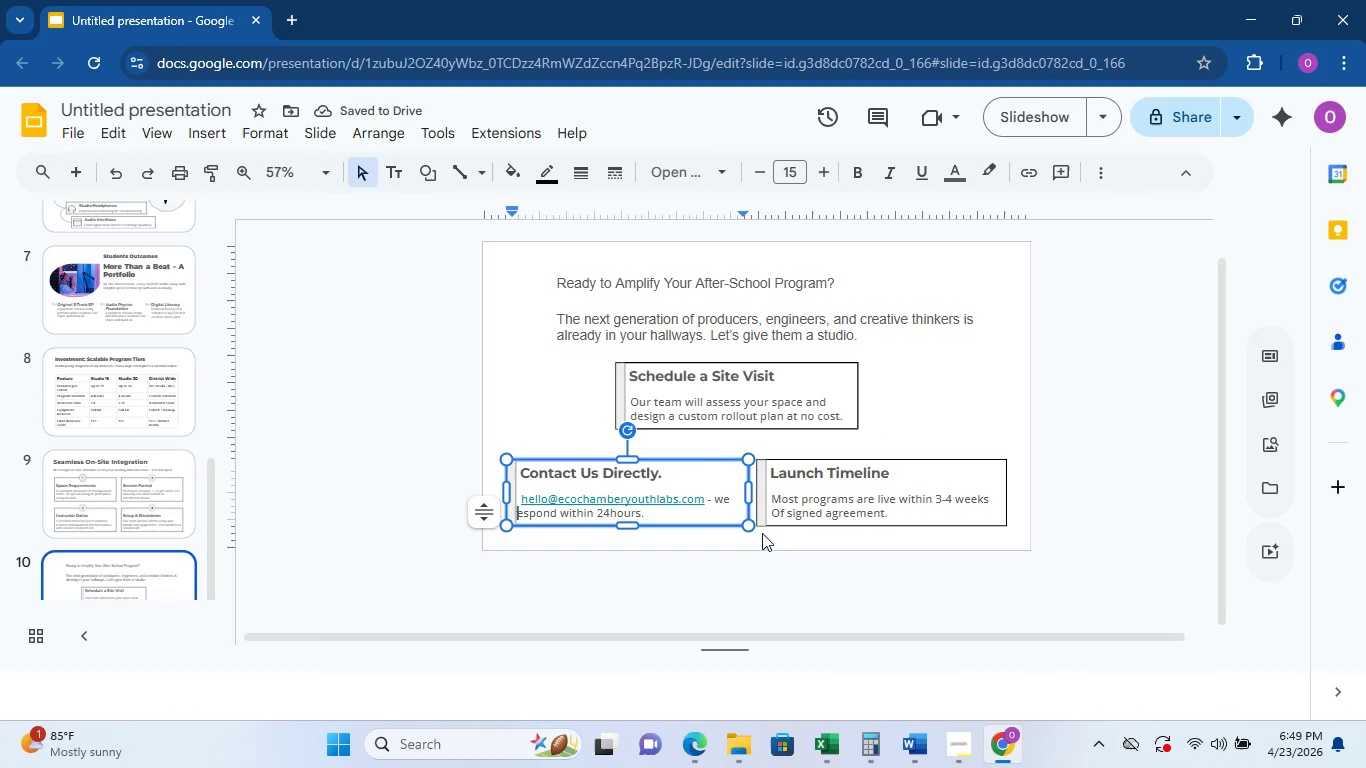 
key(ArrowLeft)
 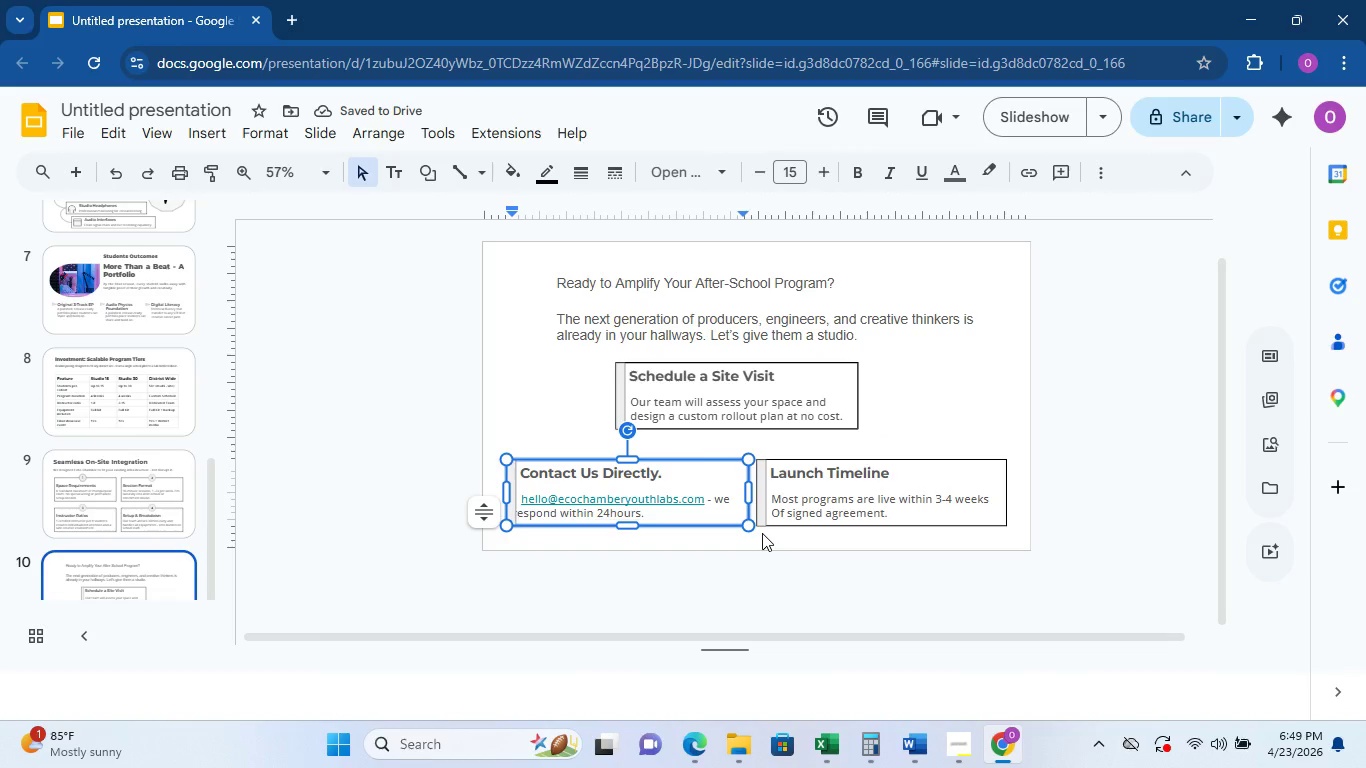 
key(ArrowLeft)
 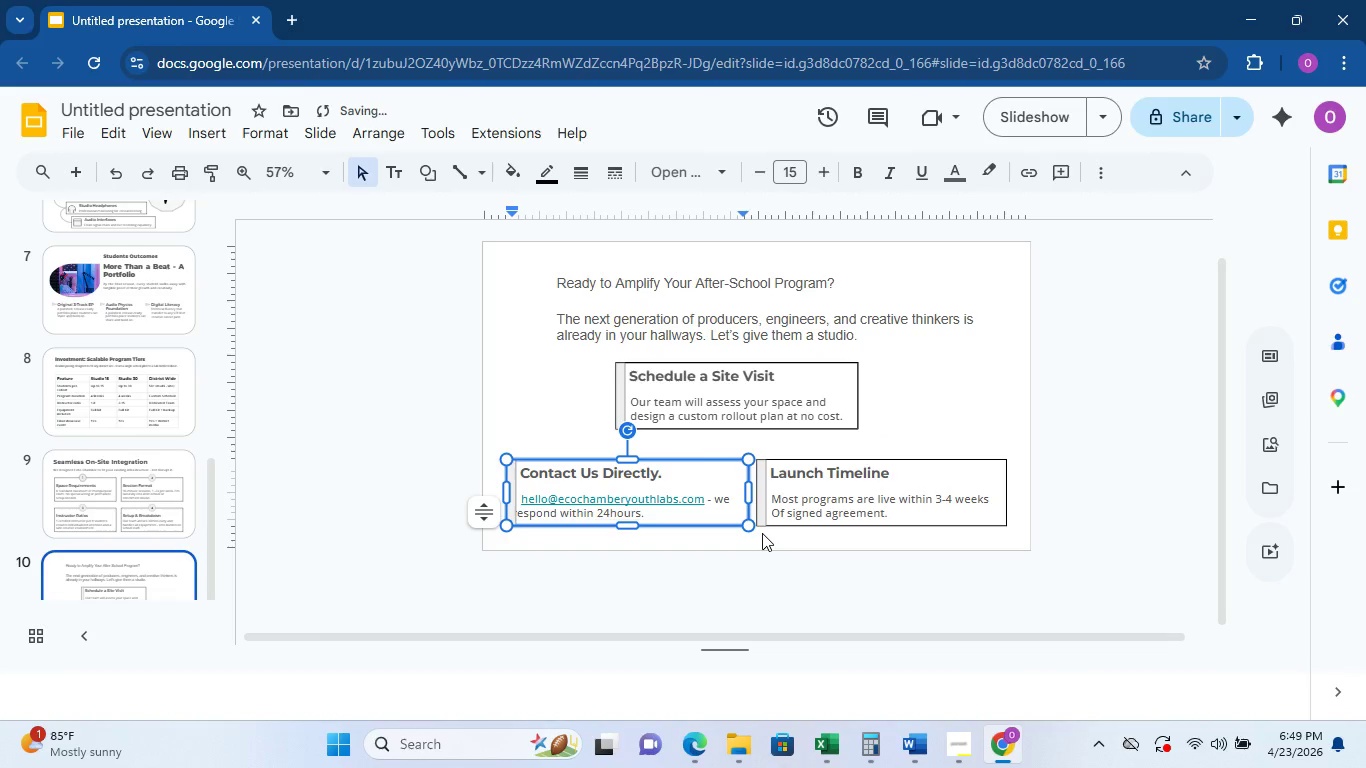 
key(Space)
 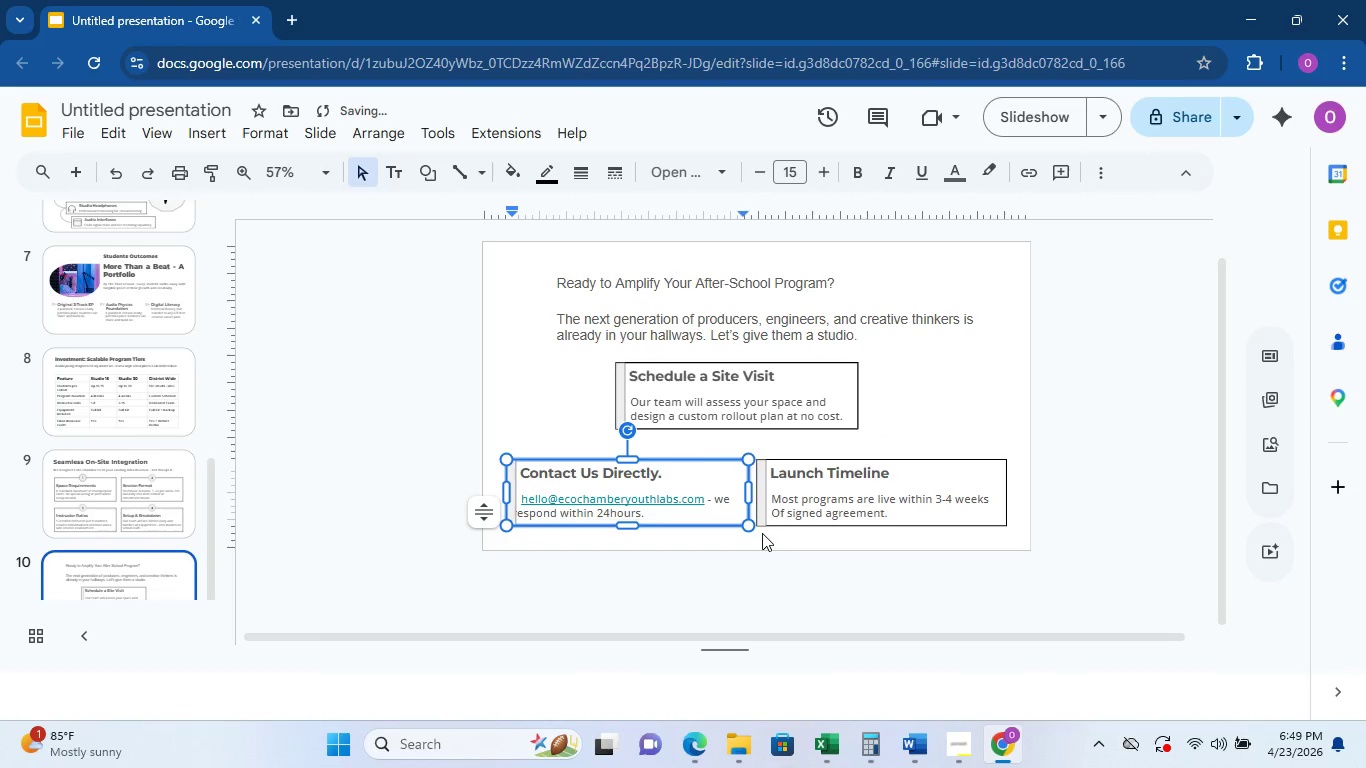 
key(Space)
 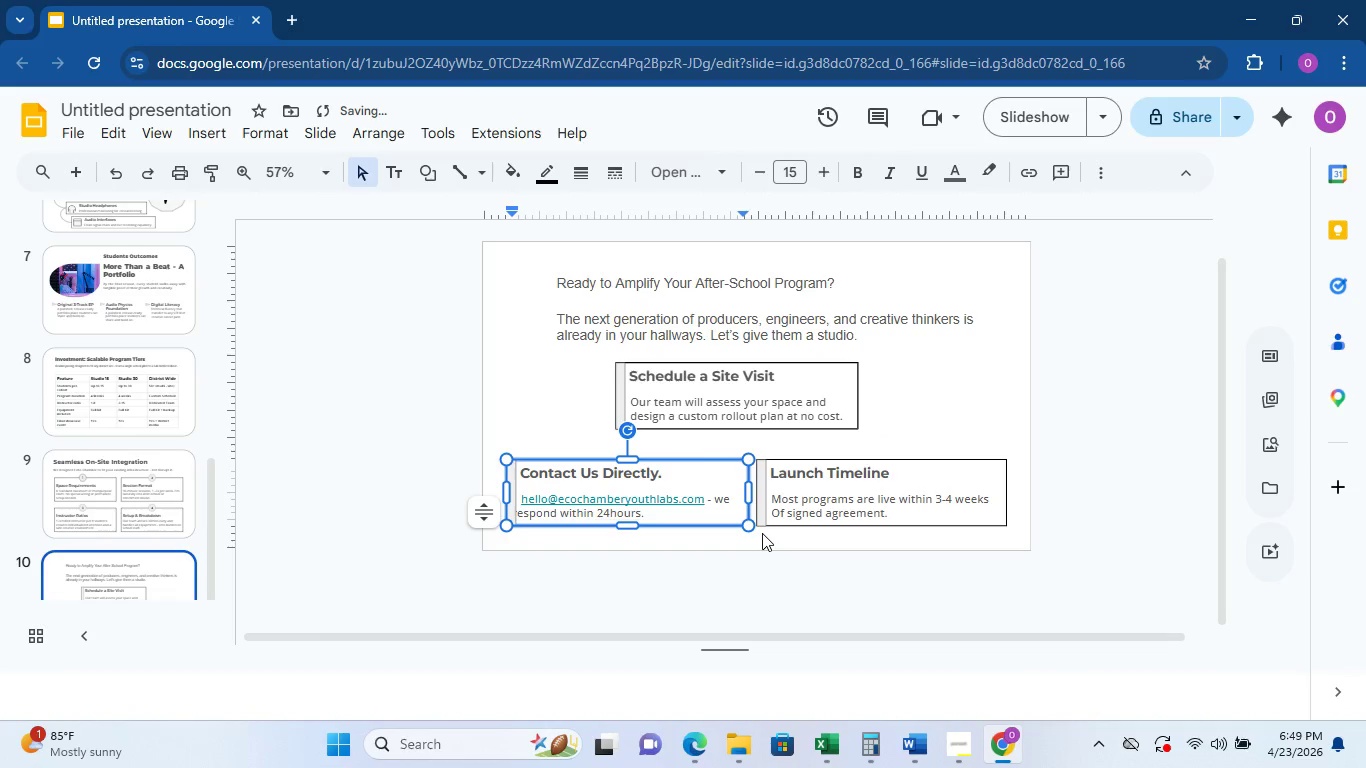 
key(Space)
 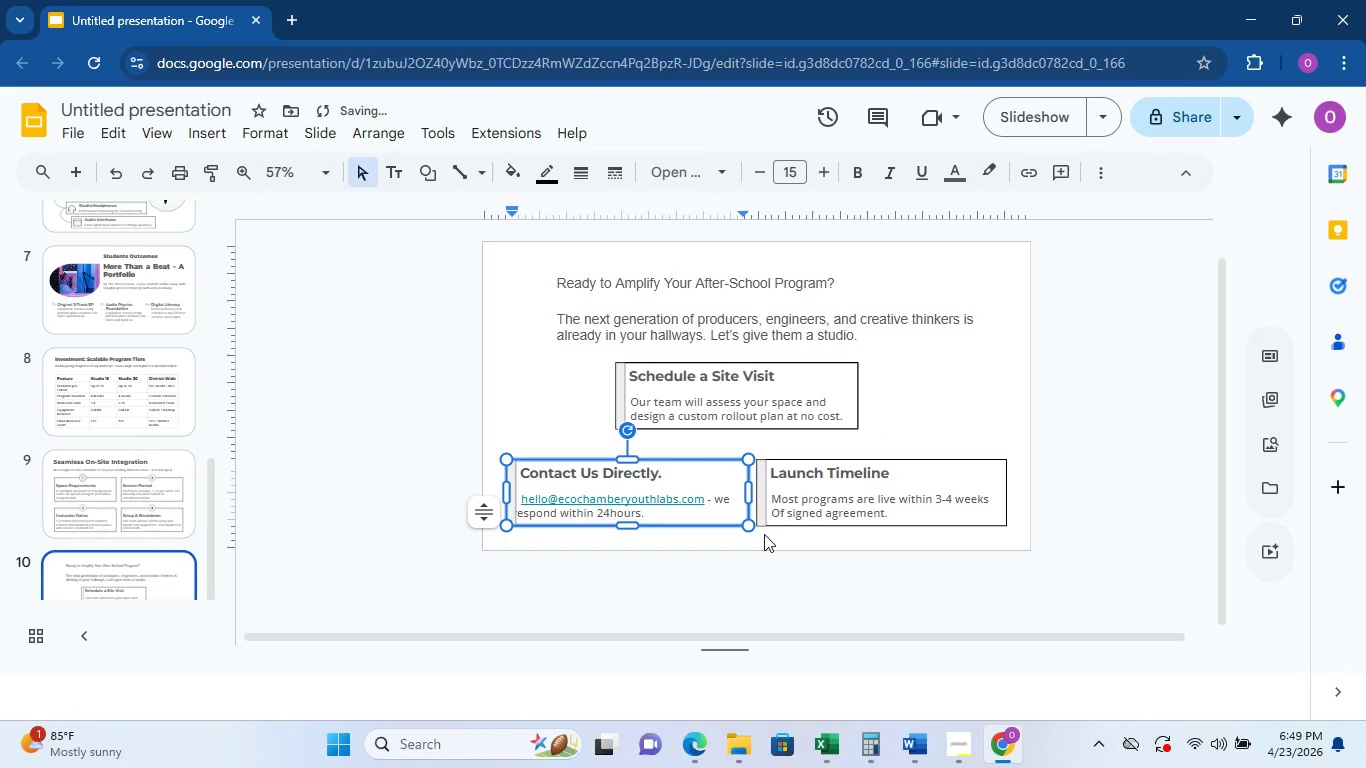 
key(Enter)
 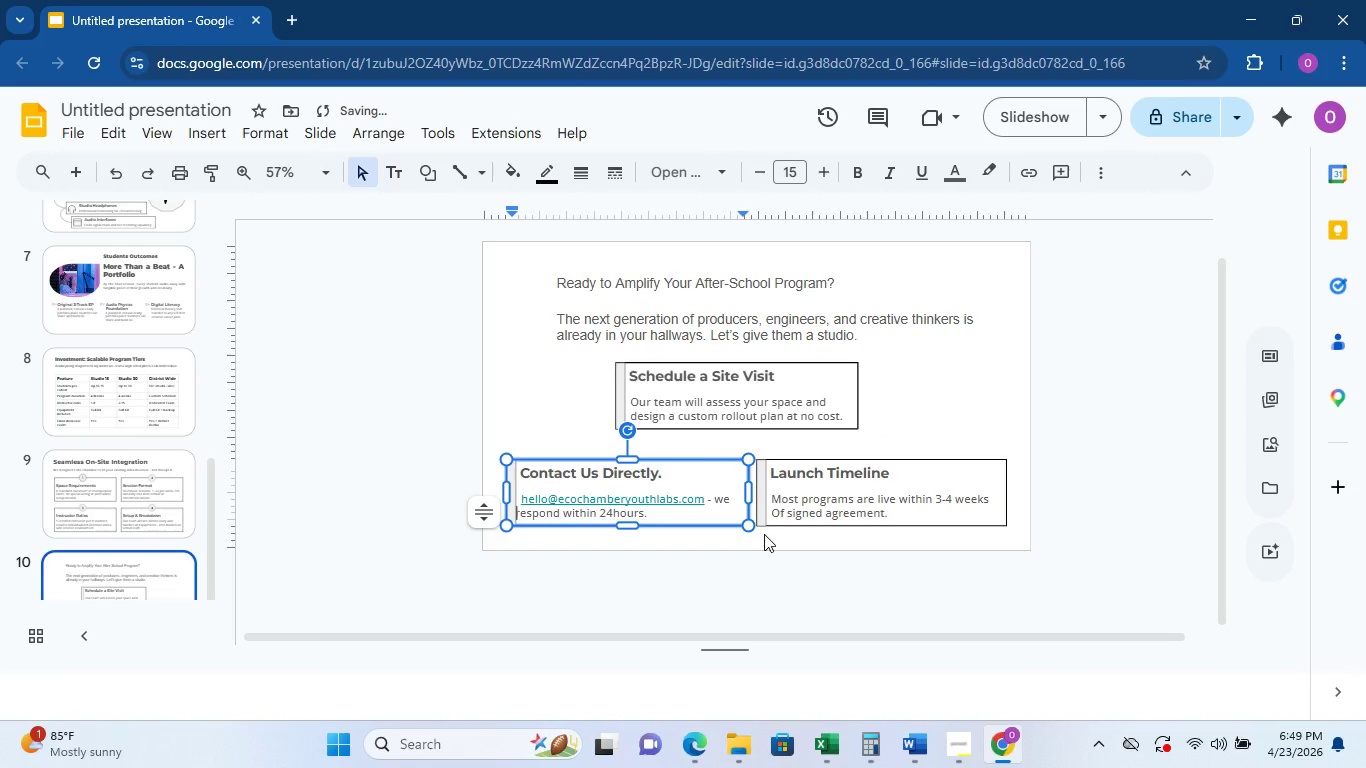 
key(Space)
 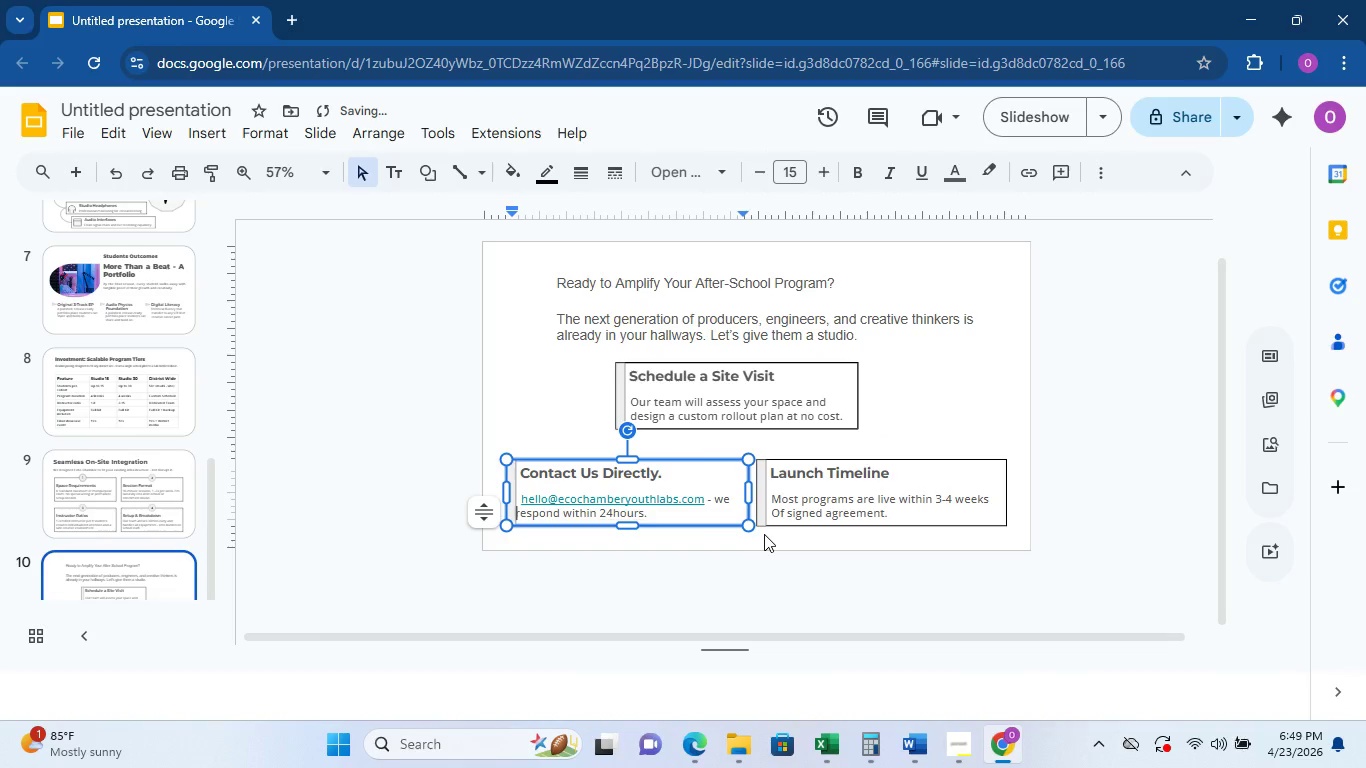 
key(Space)
 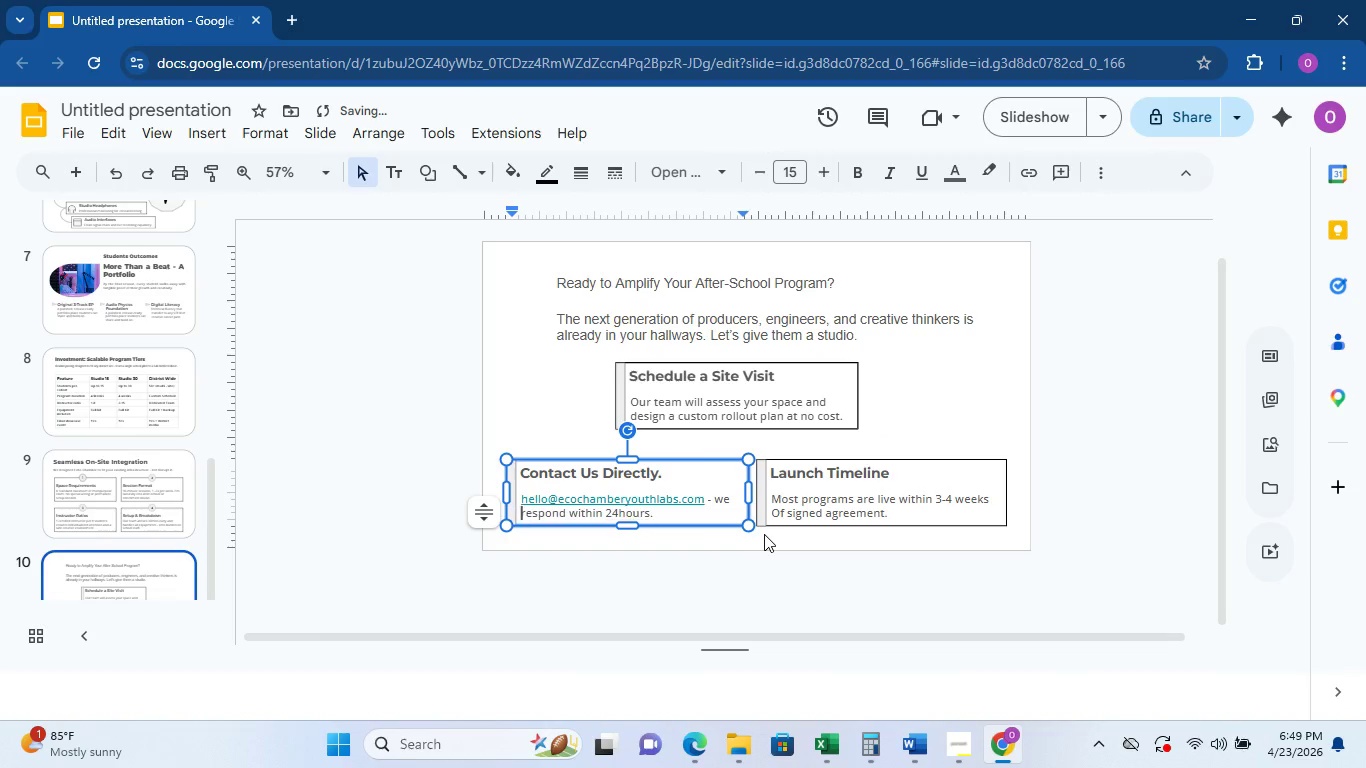 
key(Space)
 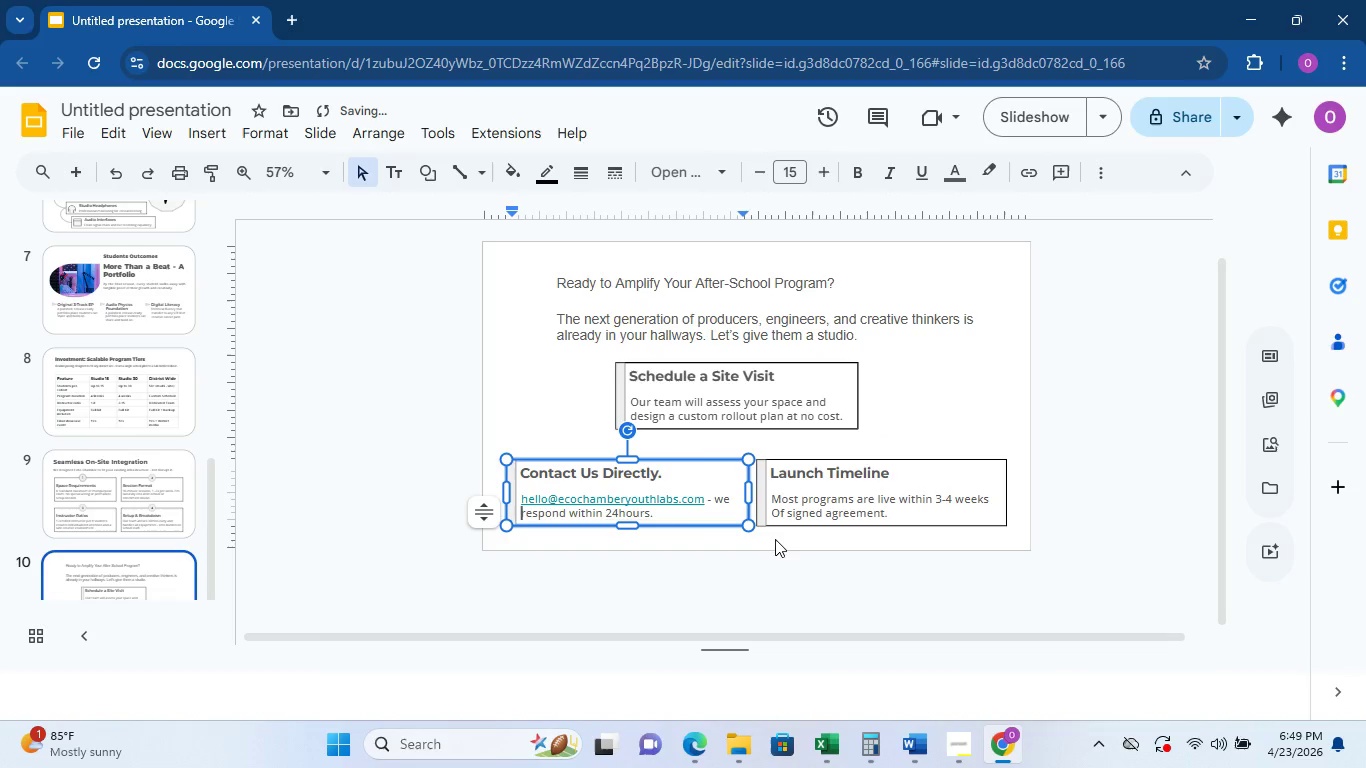 
left_click([768, 539])
 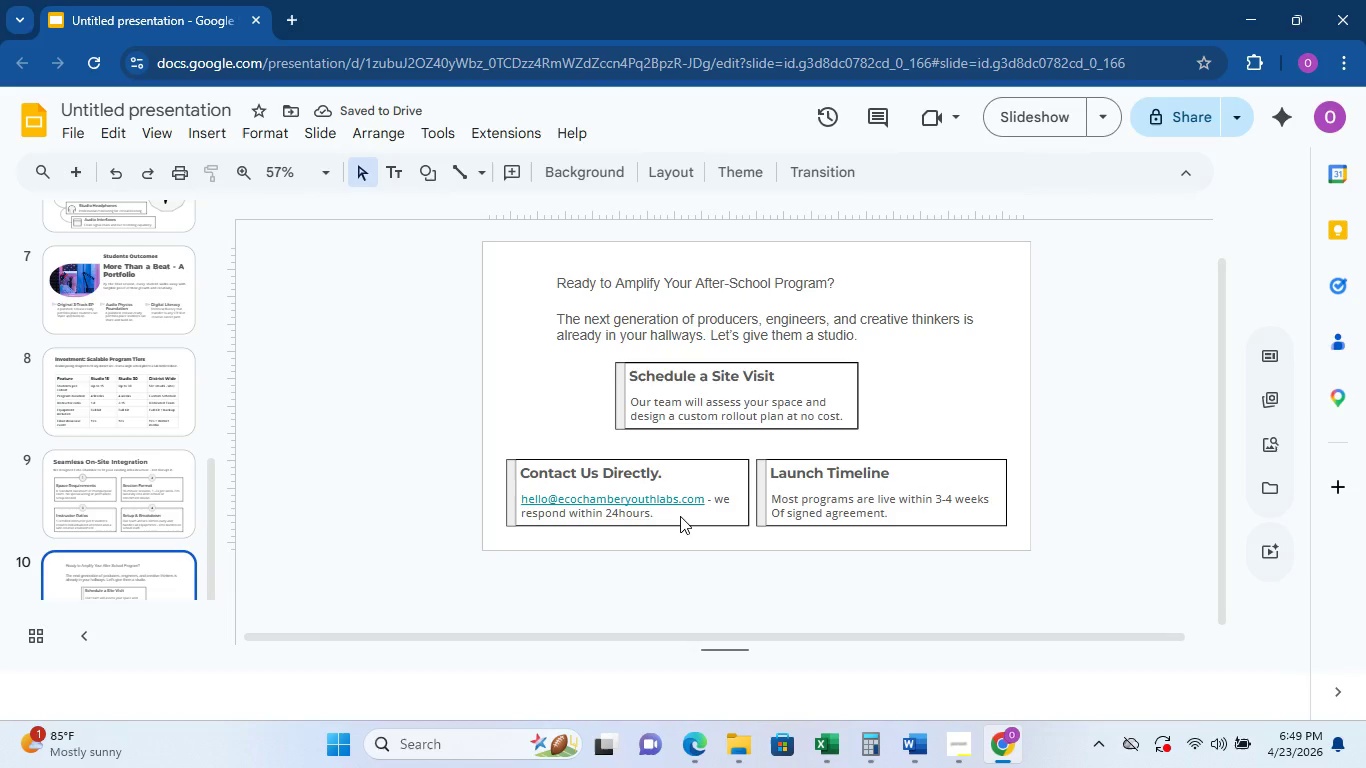 
left_click_drag(start_coordinate=[680, 516], to_coordinate=[517, 501])
 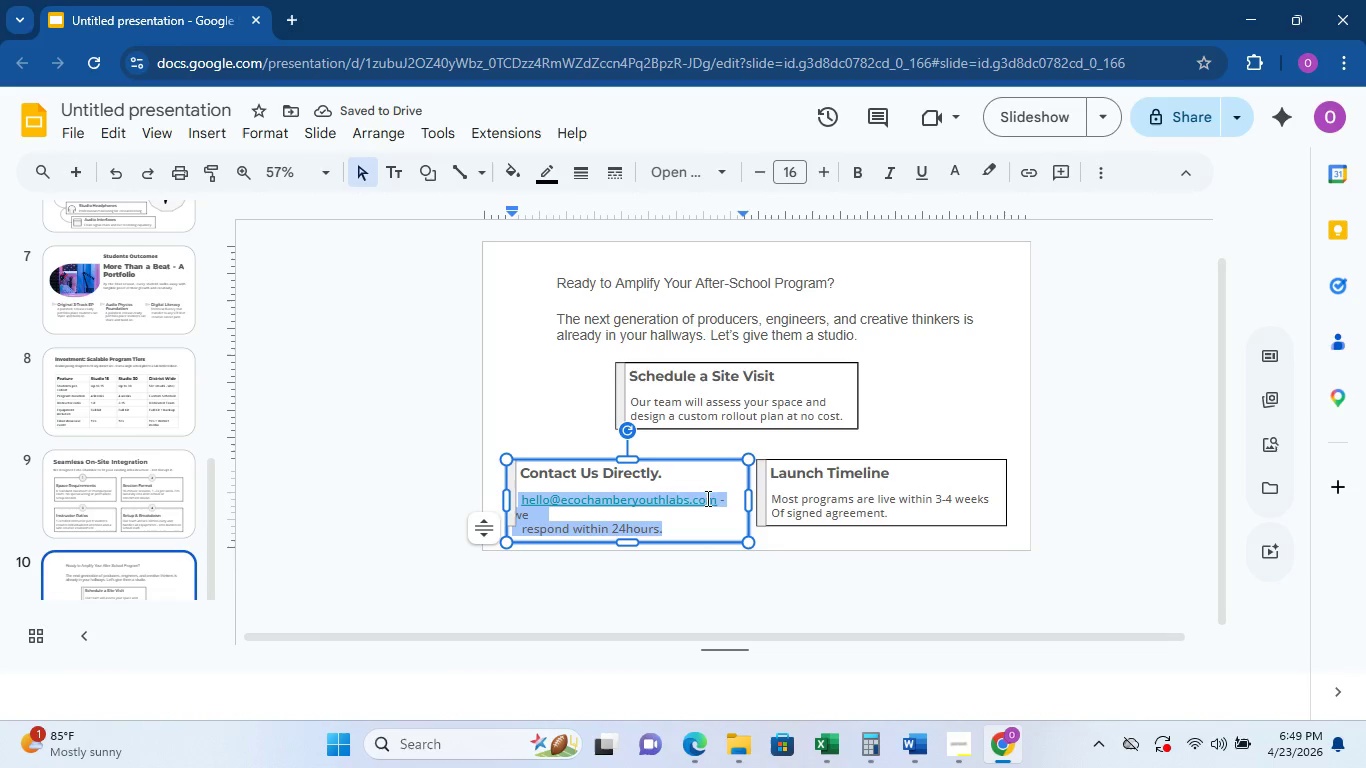 
wait(7.36)
 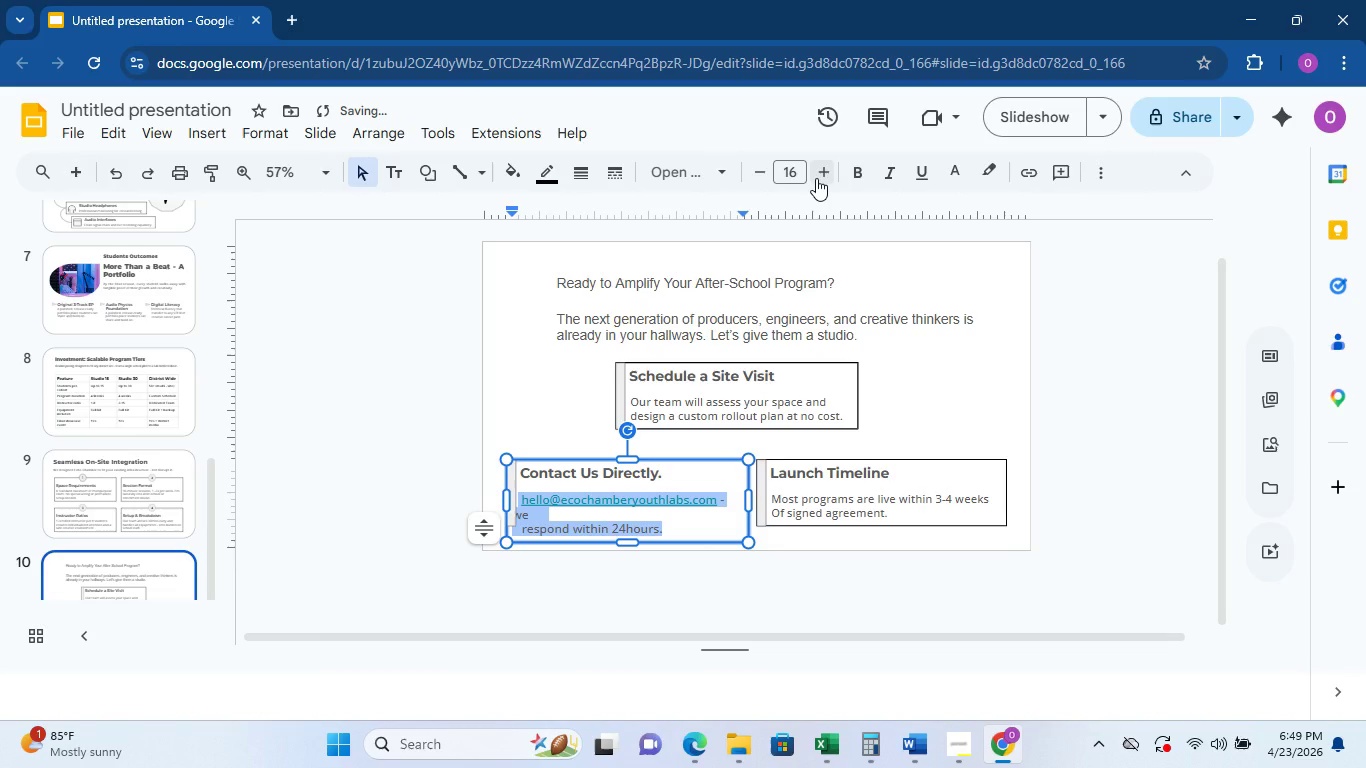 
left_click([521, 526])
 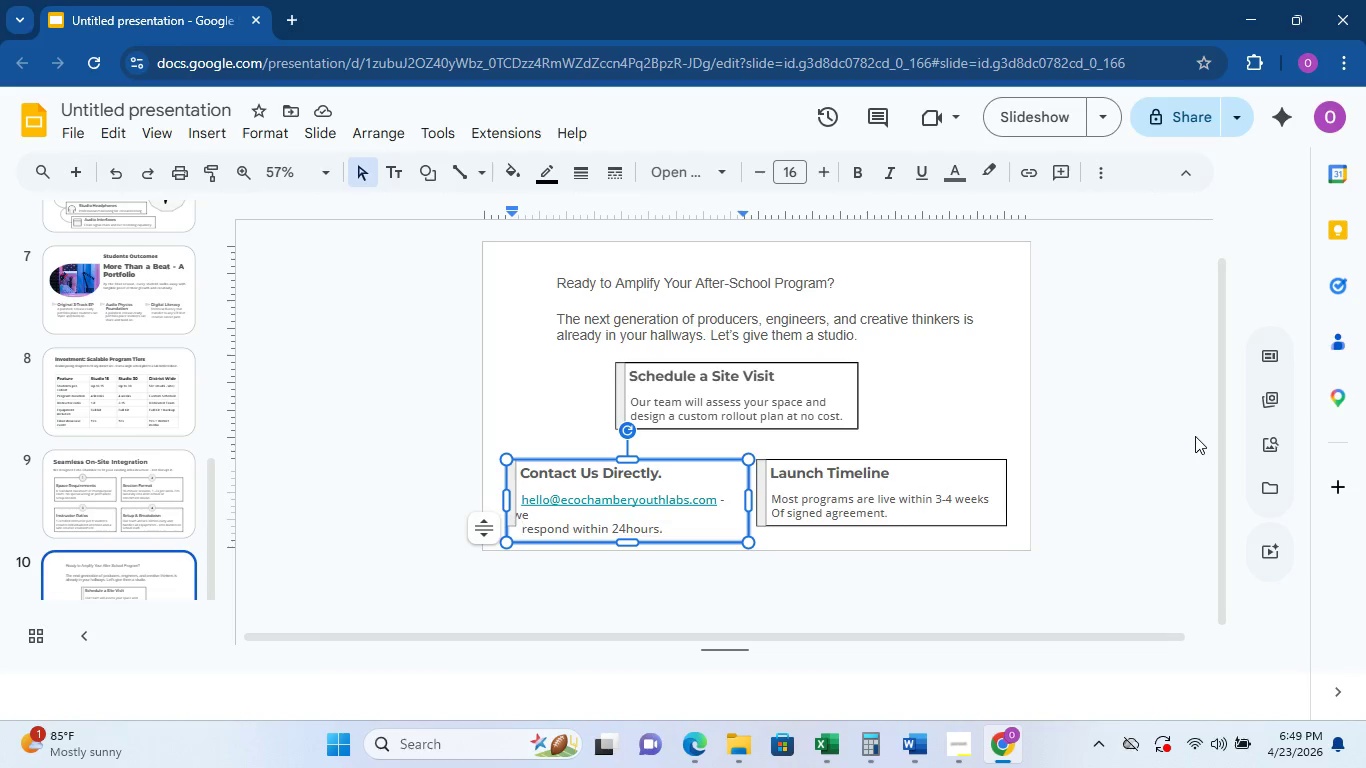 
key(Backspace)
 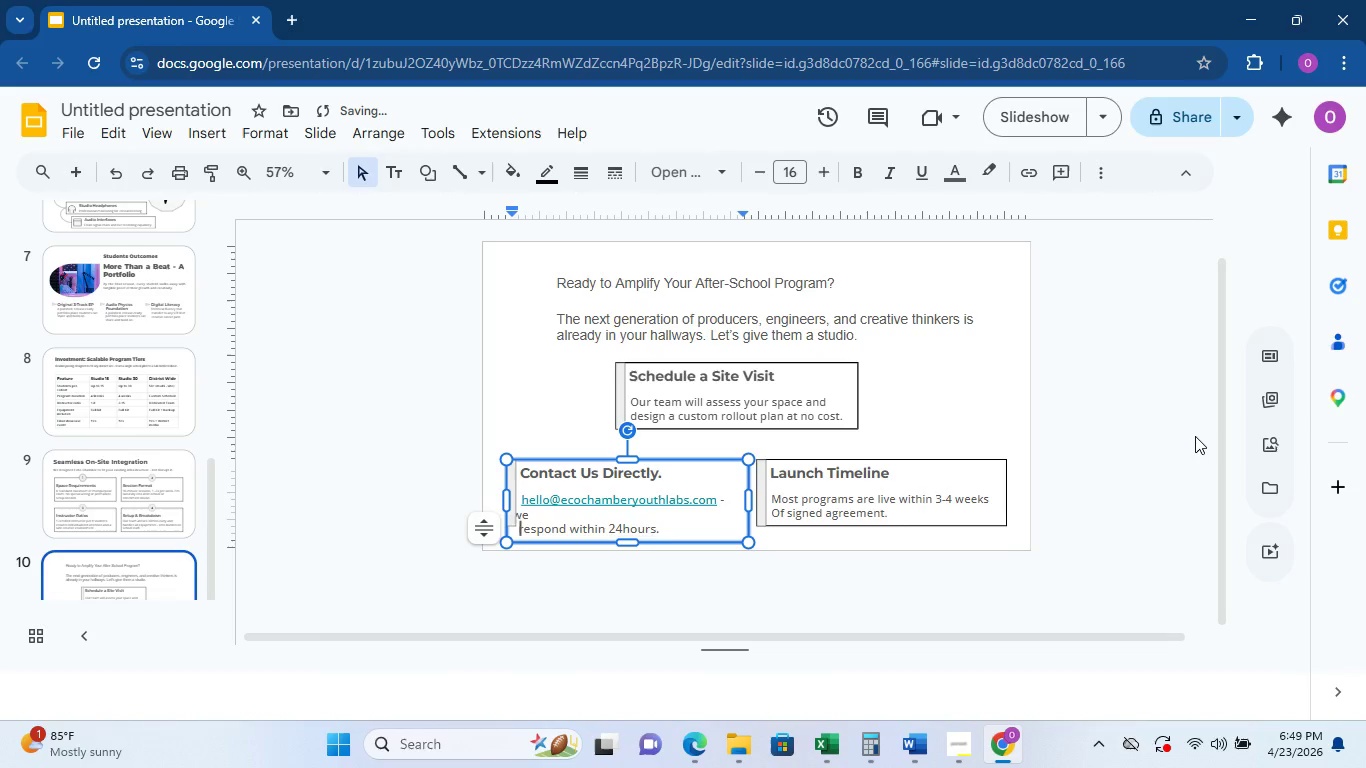 
key(Backspace)
 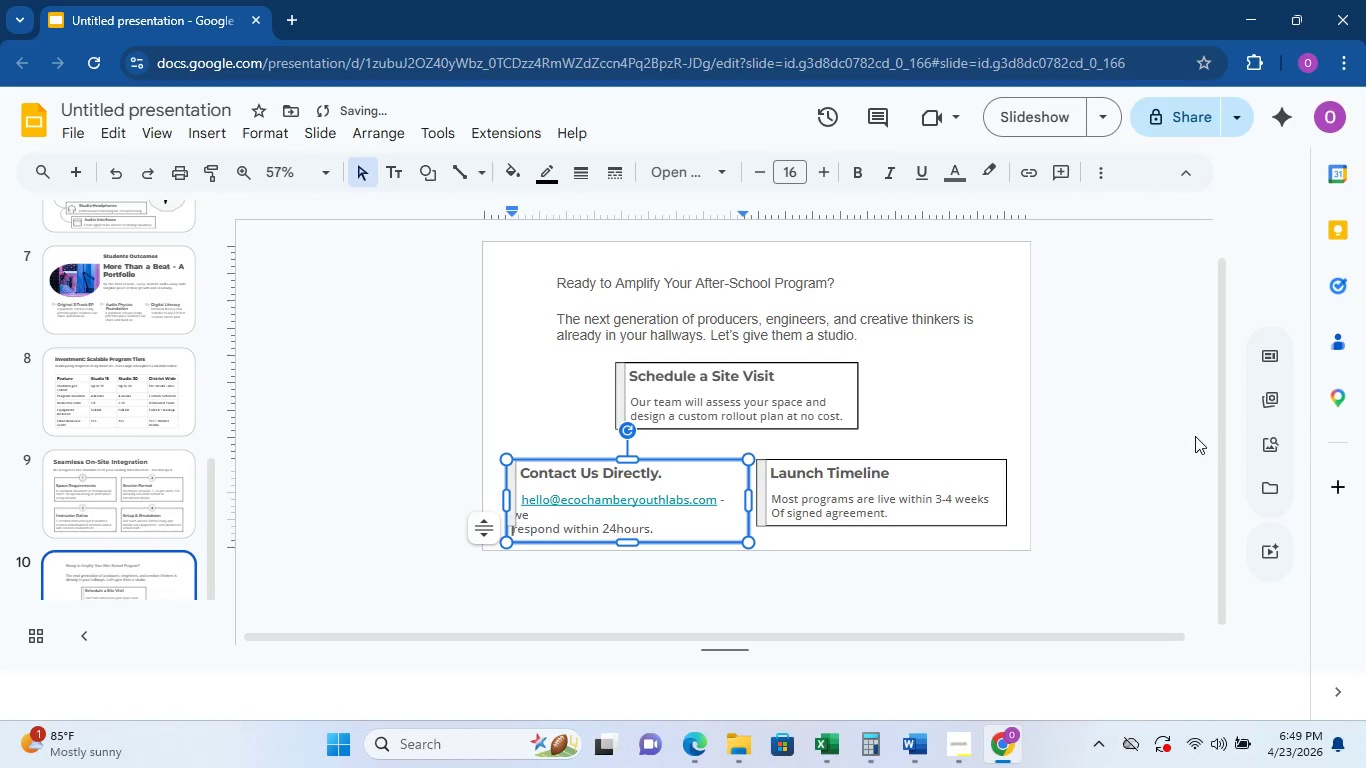 
key(Backspace)
 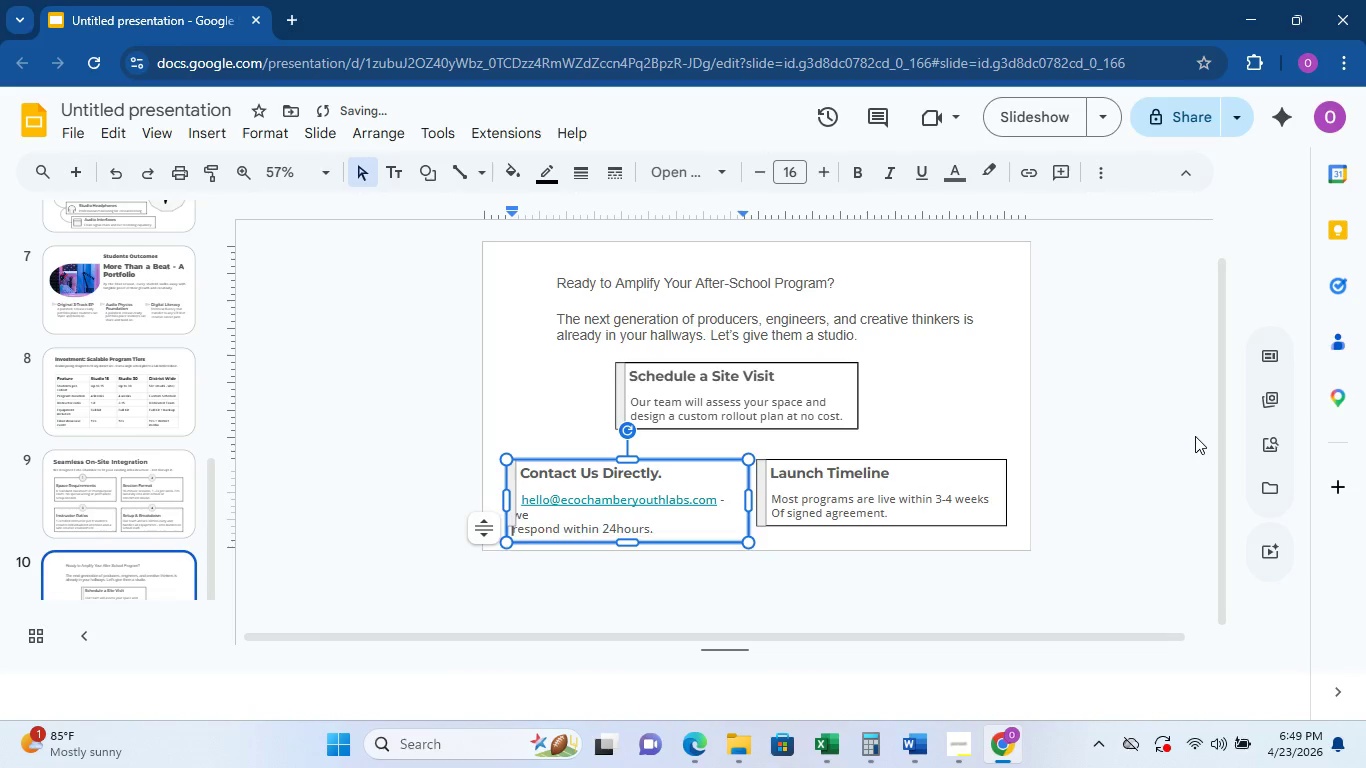 
key(Backspace)
 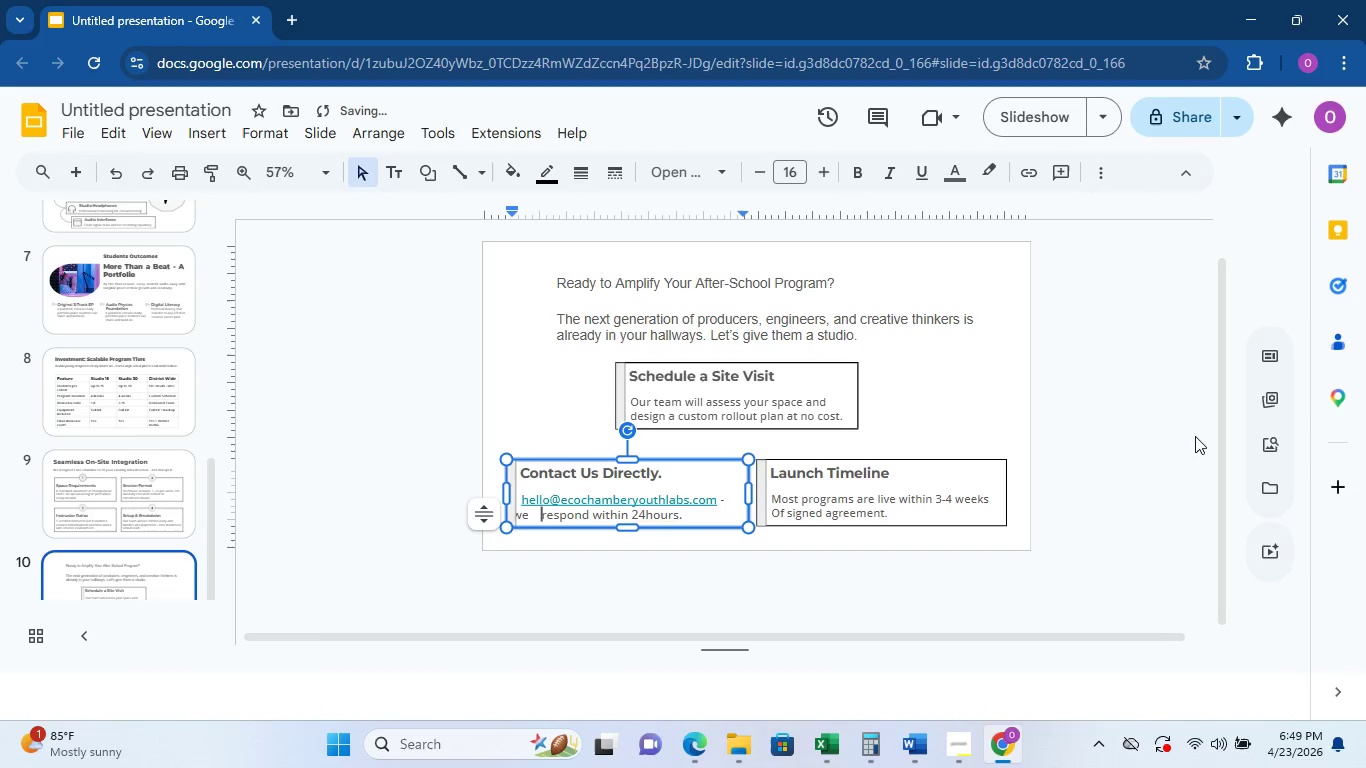 
key(Backspace)
 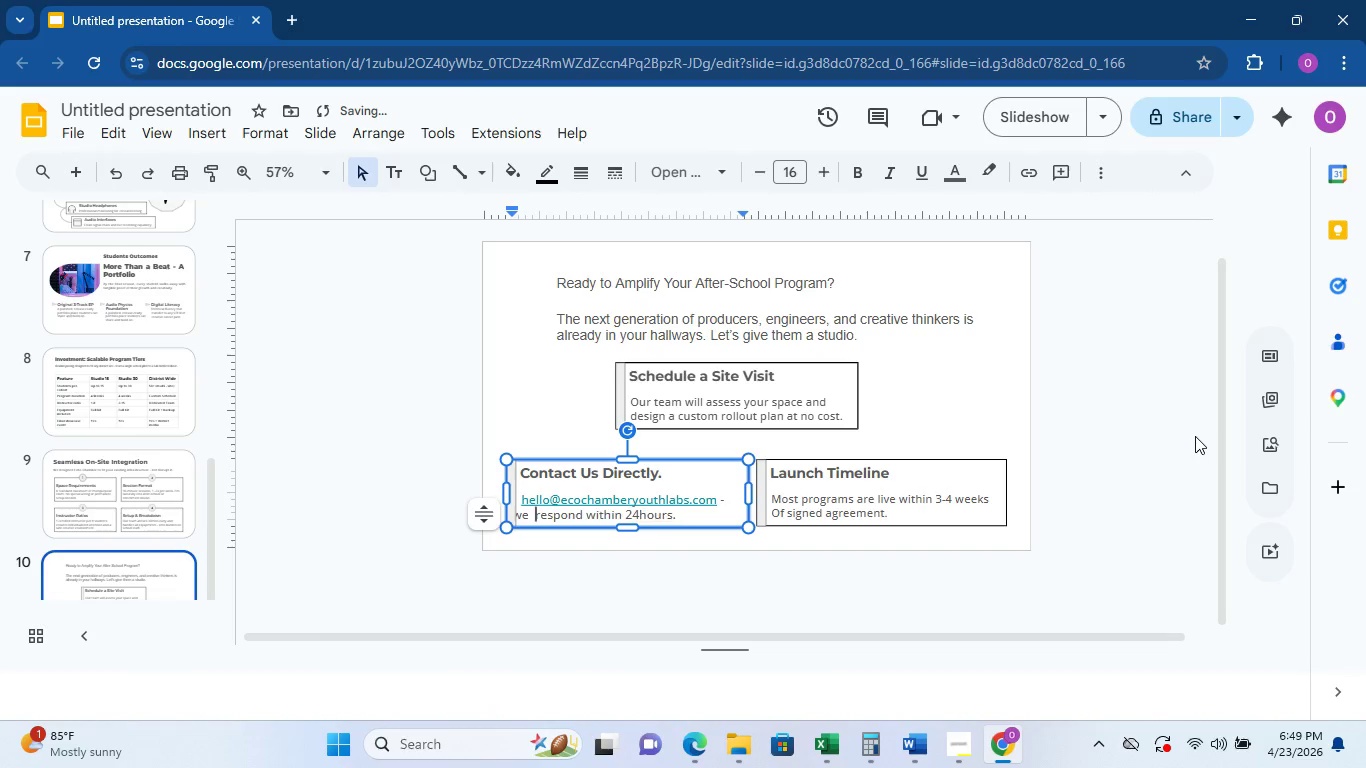 
key(Backspace)
 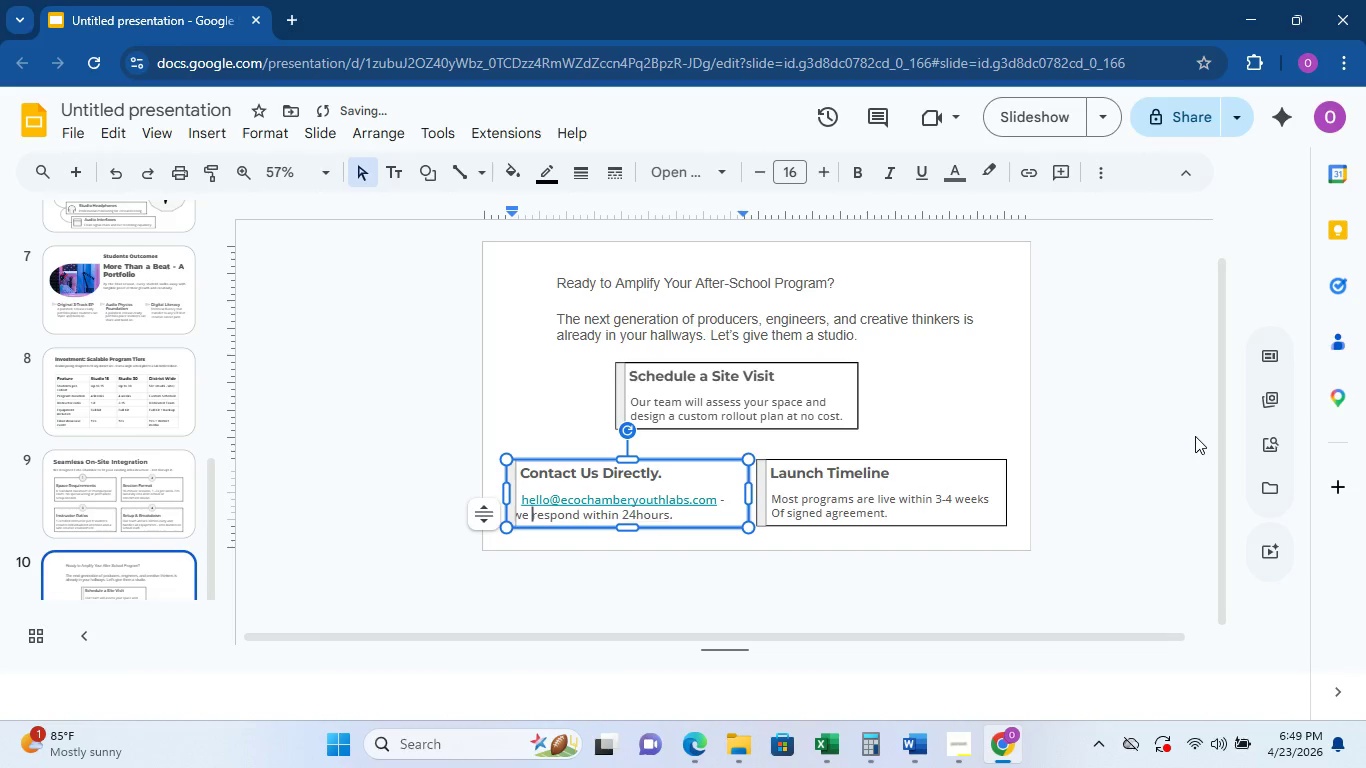 
key(Backspace)
 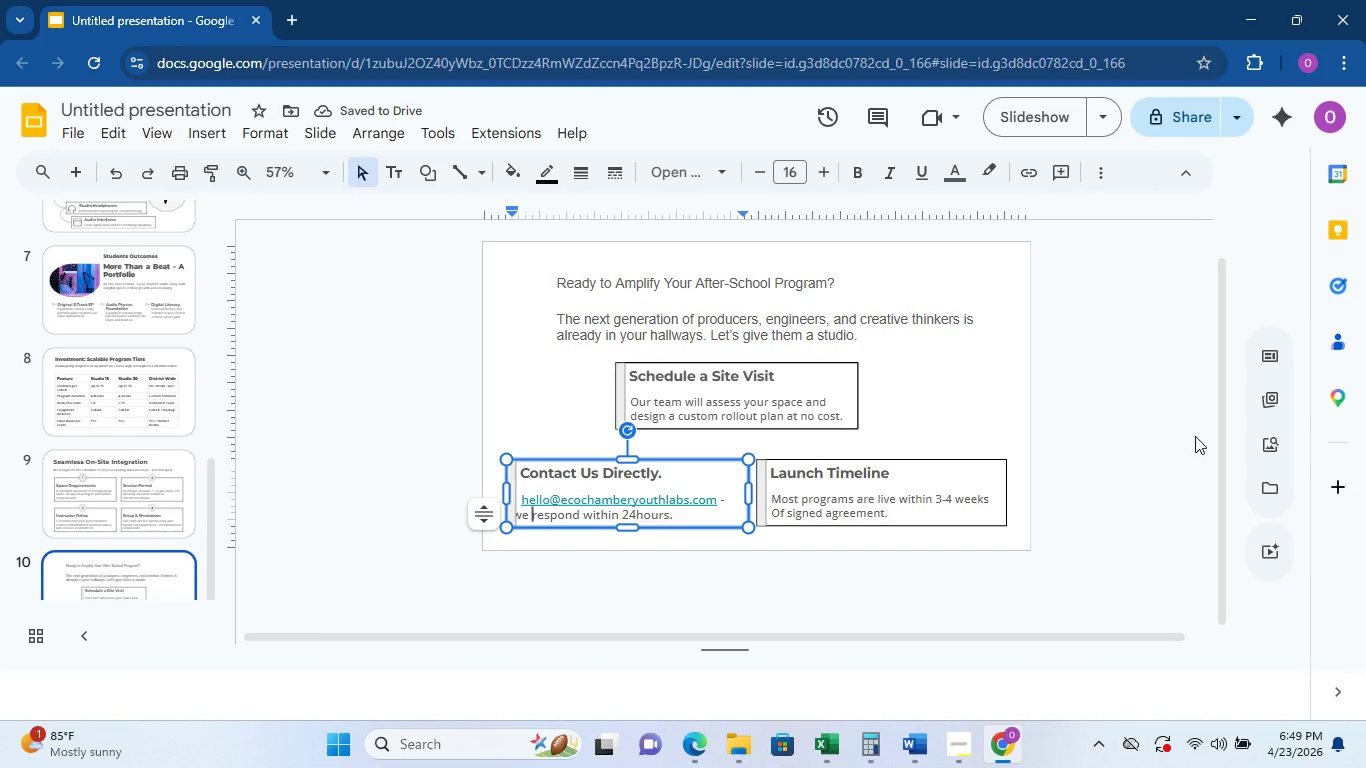 
wait(5.53)
 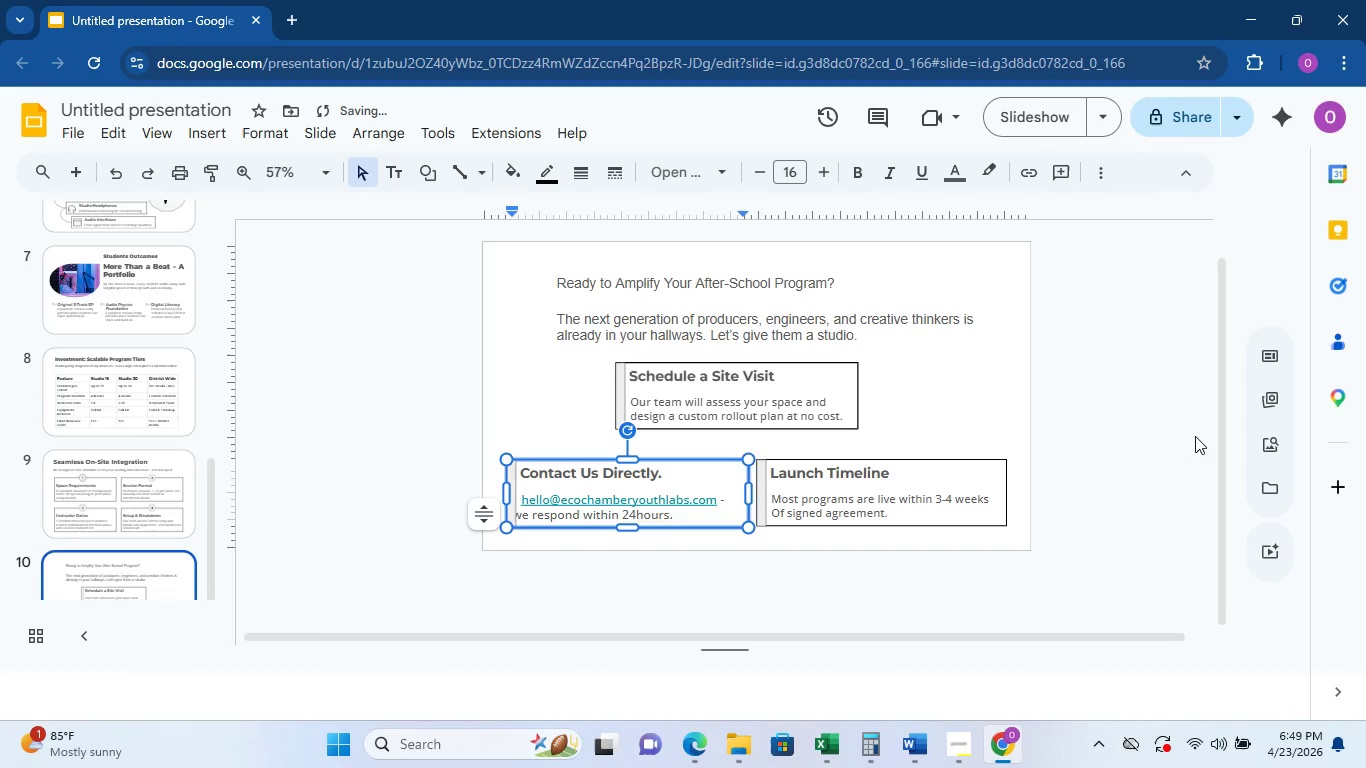 
key(Backspace)
 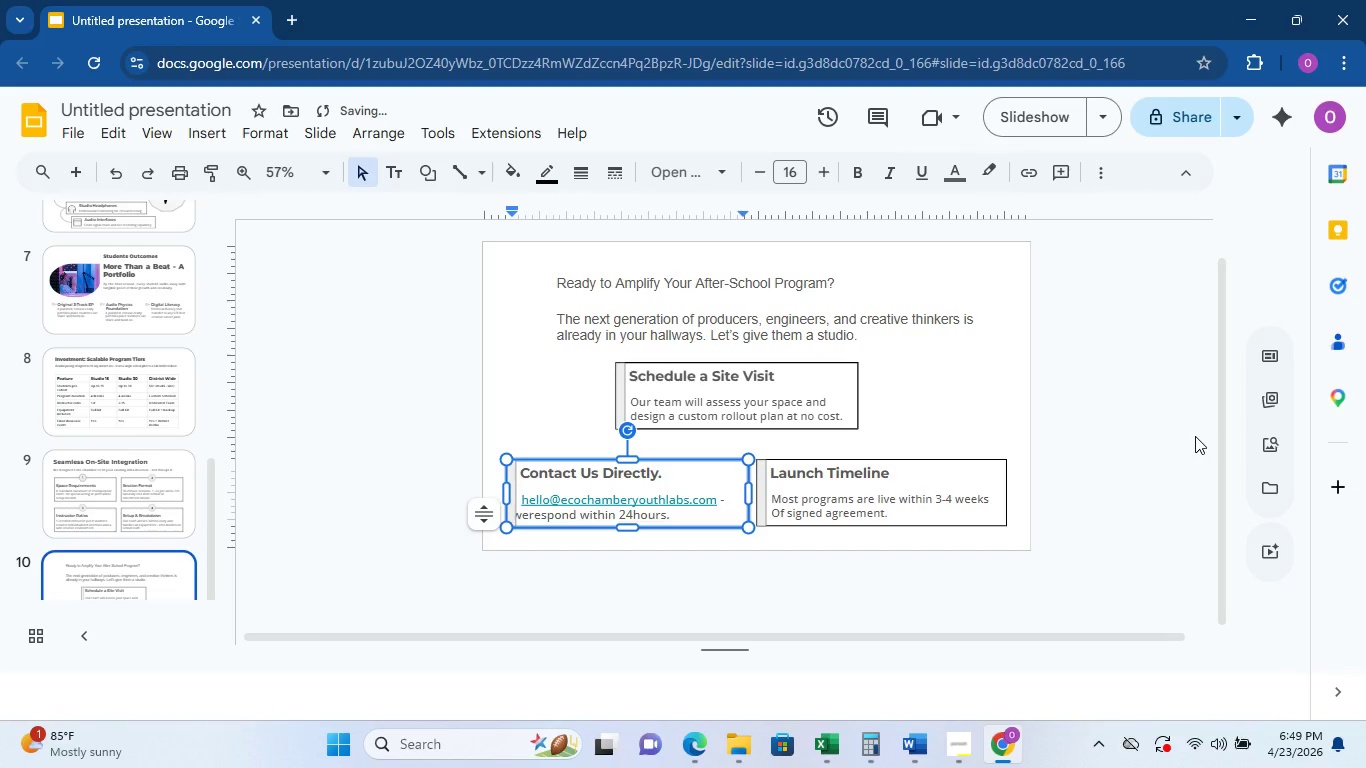 
key(ArrowLeft)
 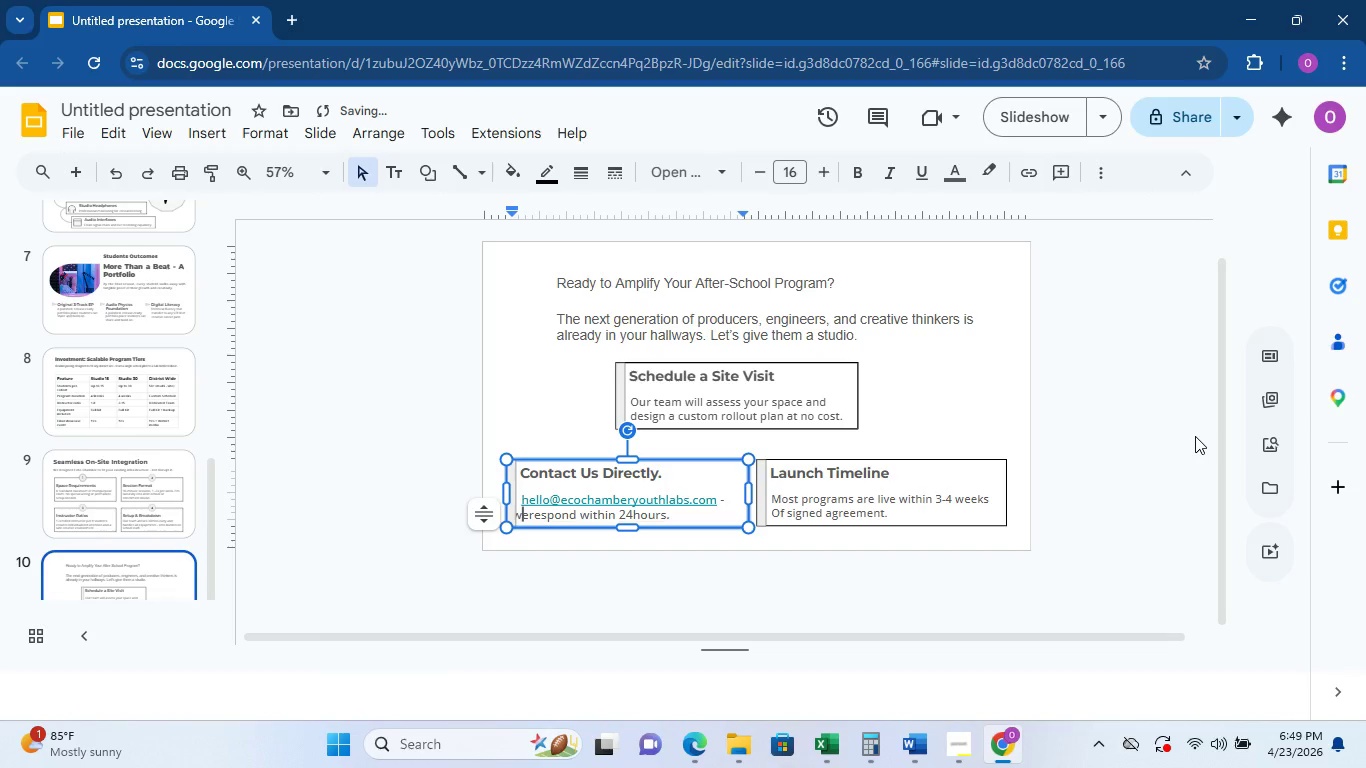 
key(ArrowLeft)
 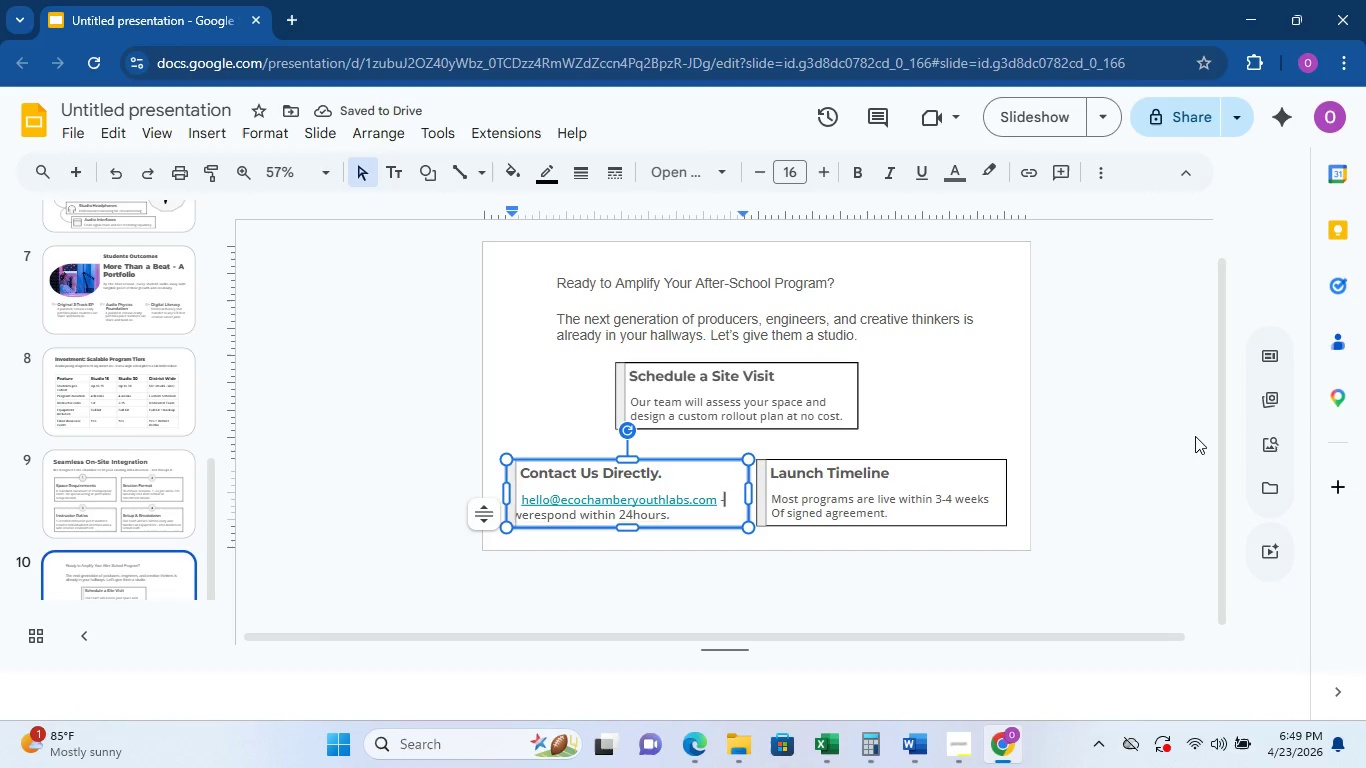 
key(ArrowLeft)
 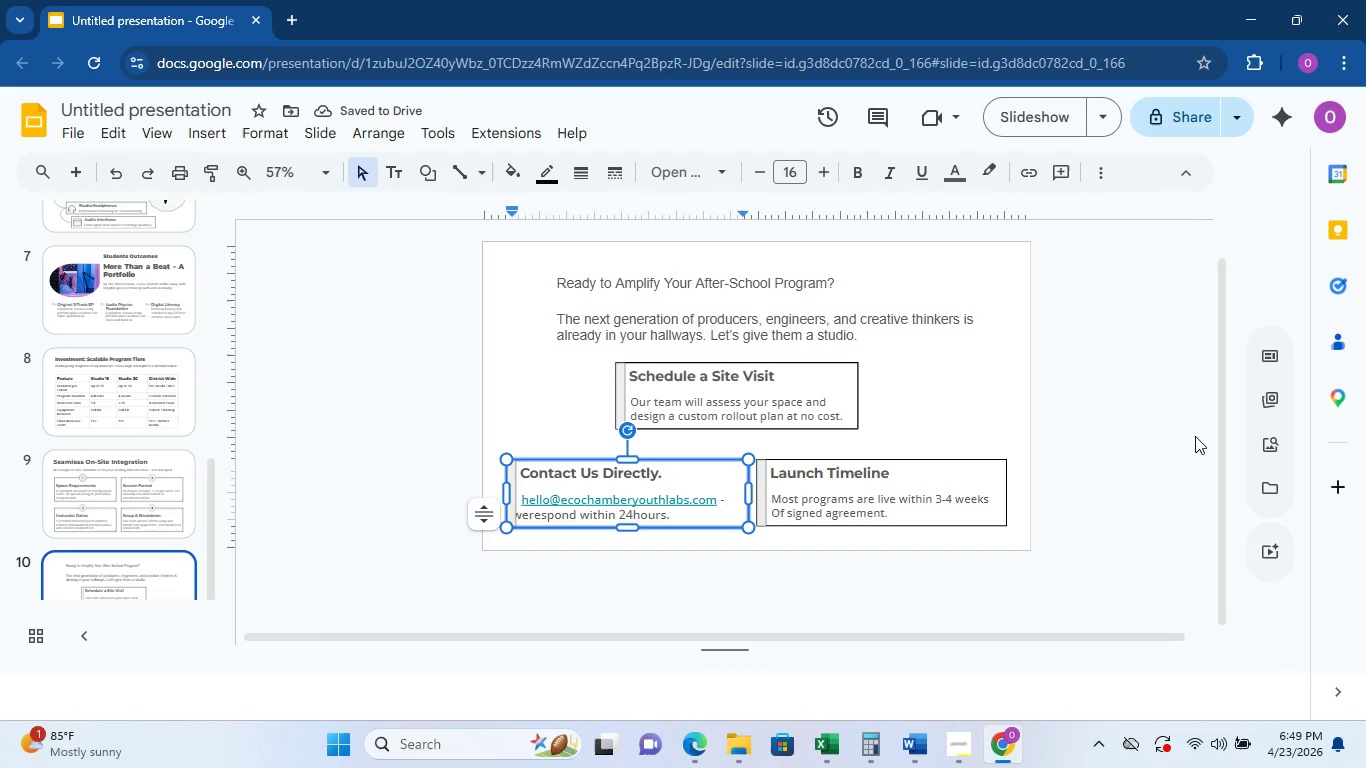 
key(ArrowRight)
 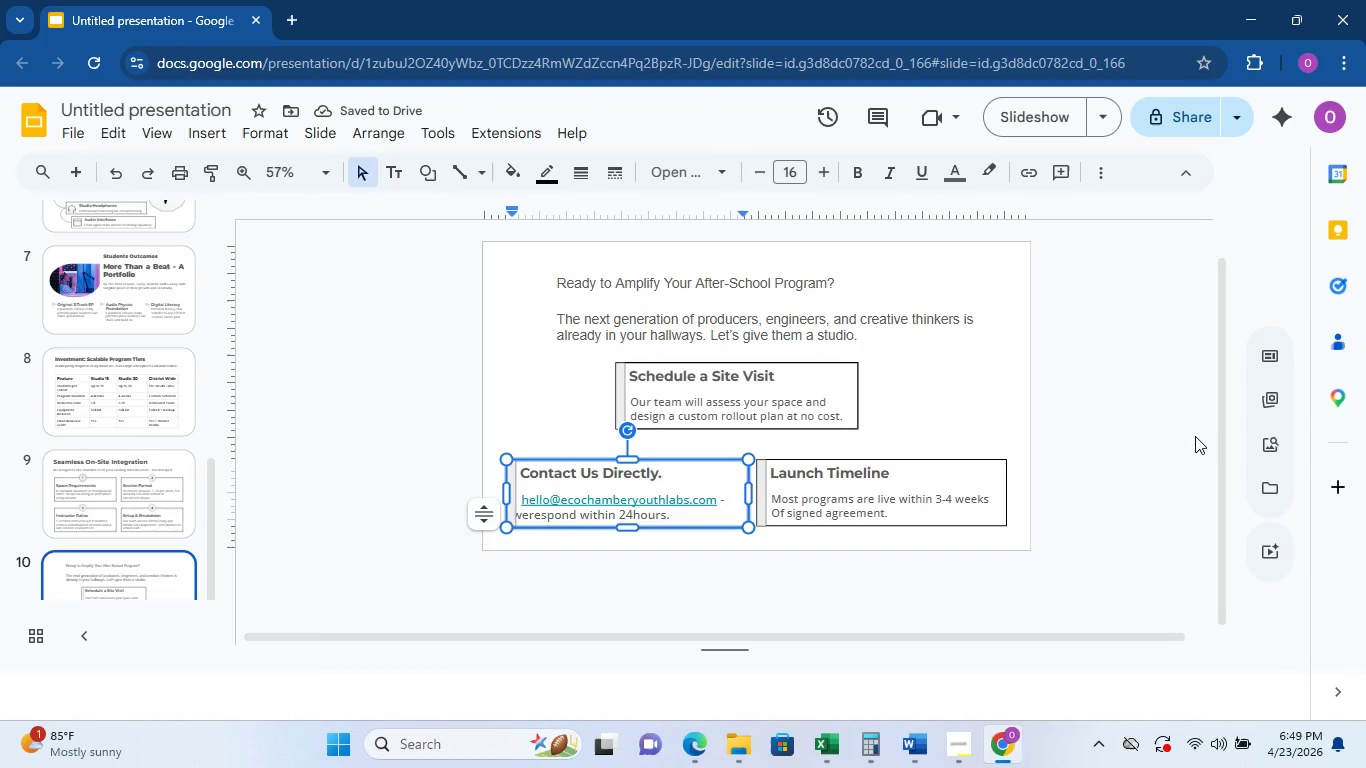 
key(ArrowRight)
 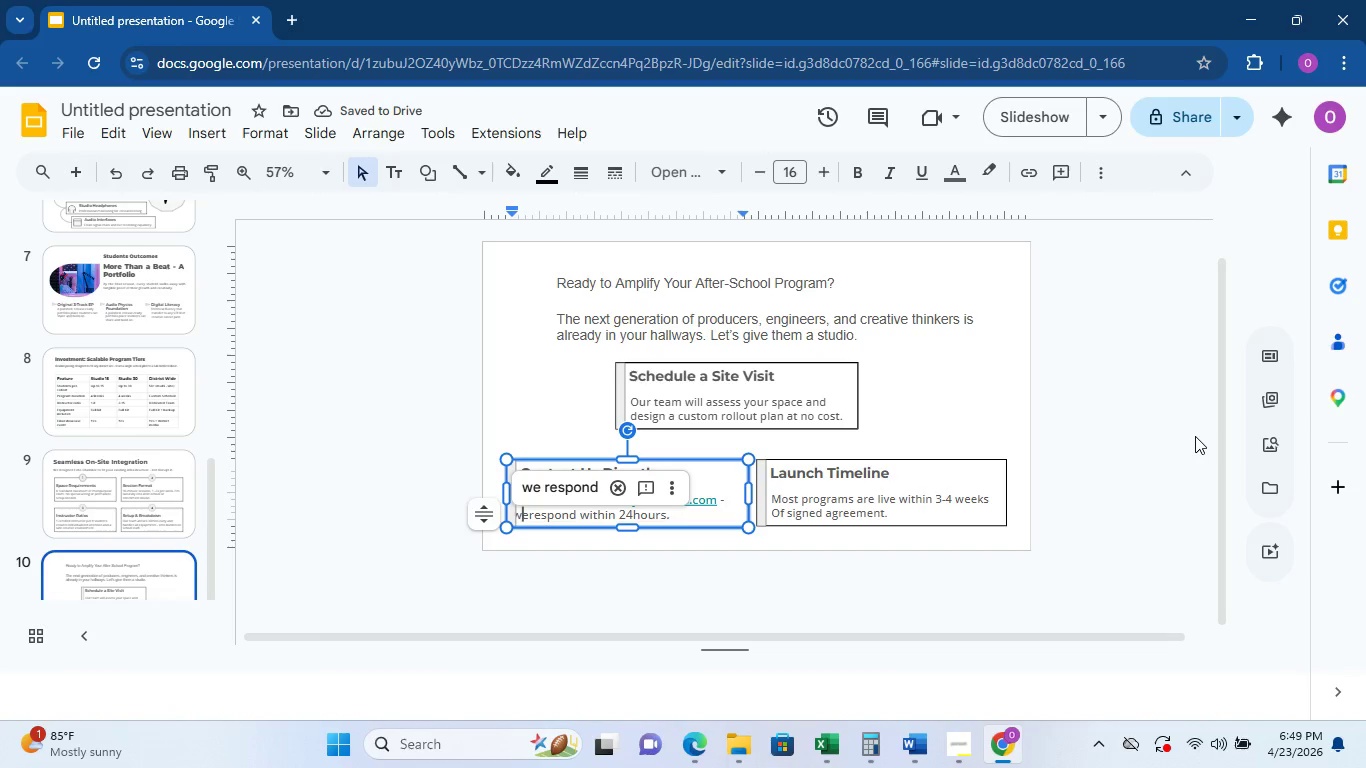 
key(ArrowLeft)
 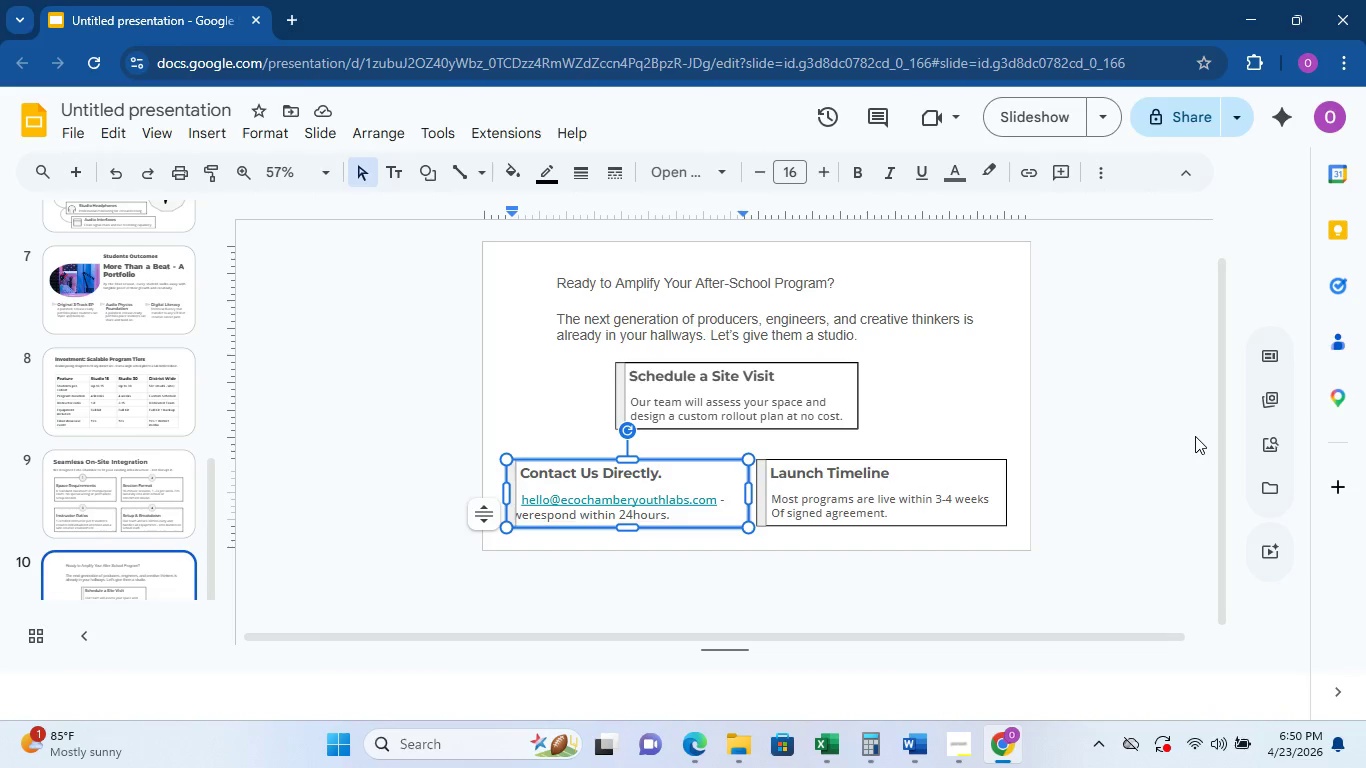 
key(Space)
 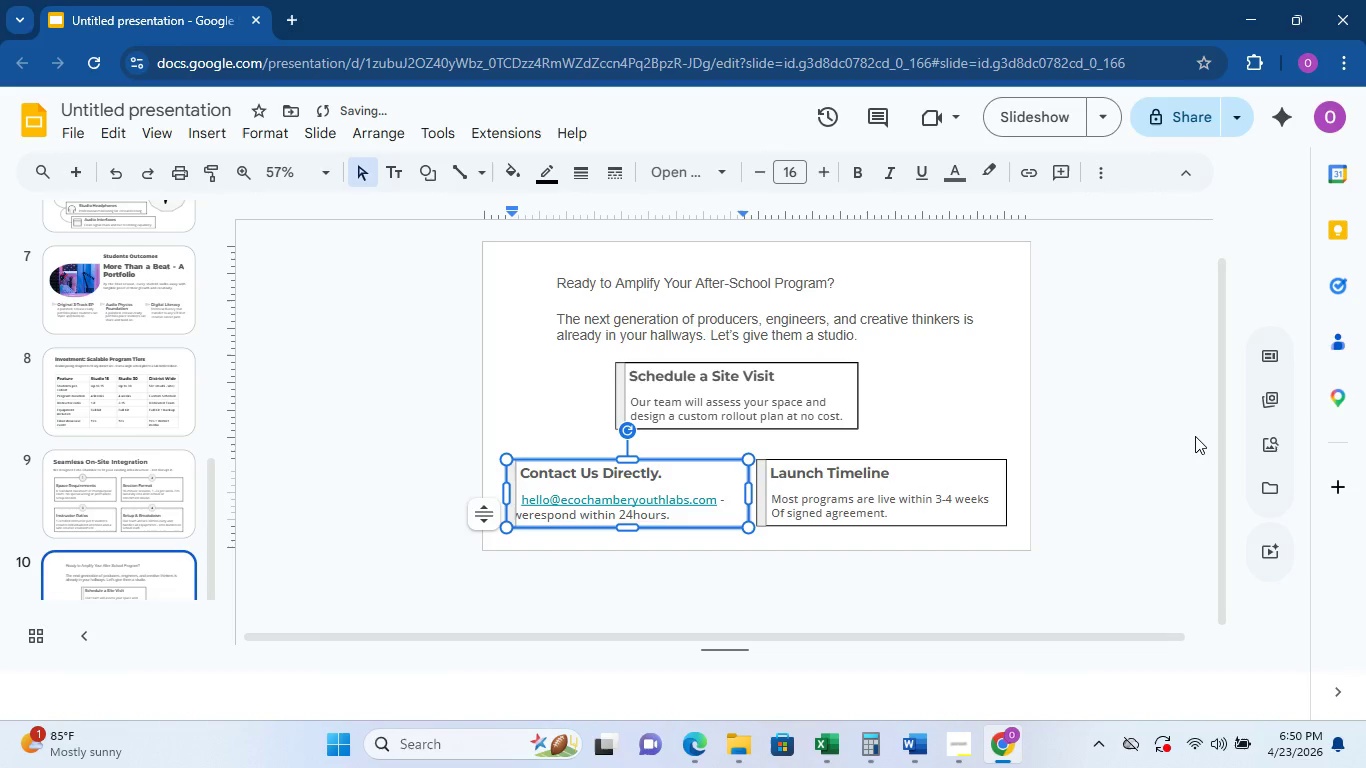 
key(Enter)
 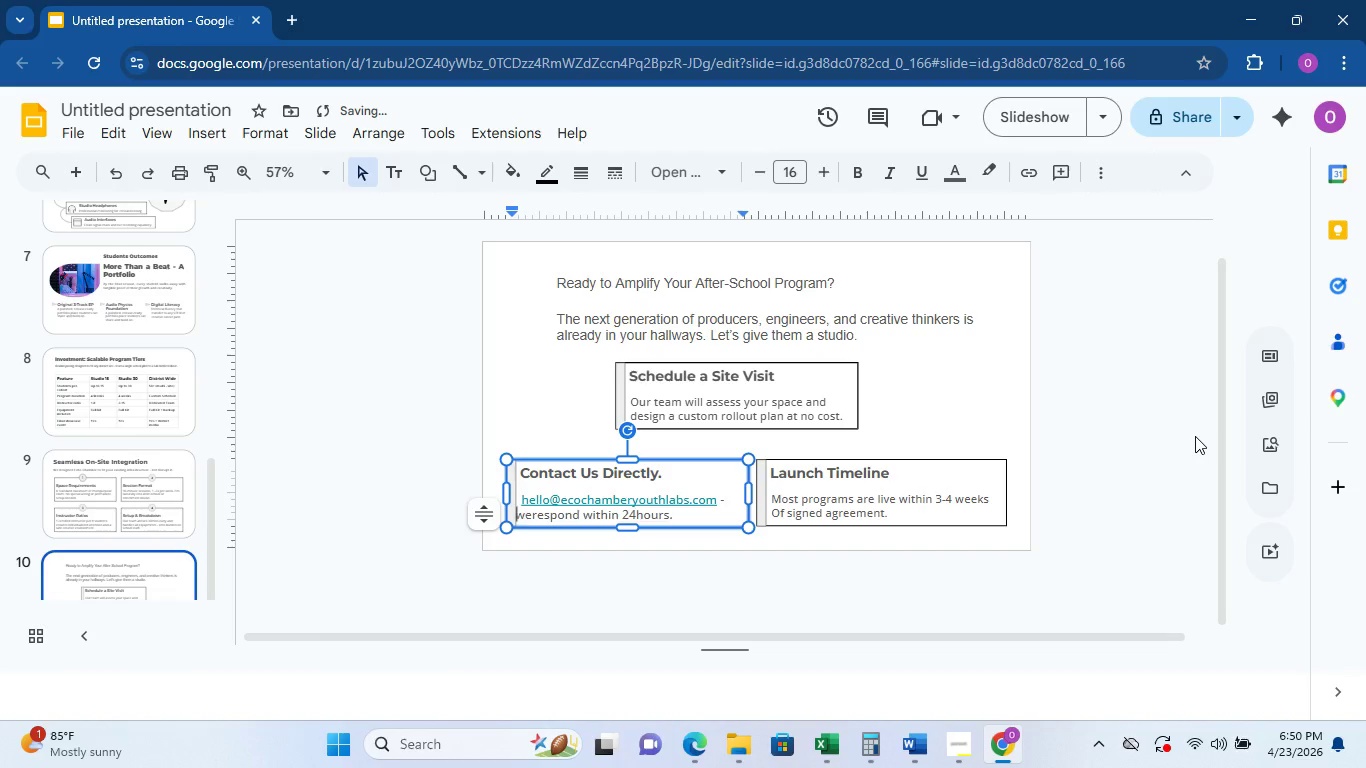 
key(Space)
 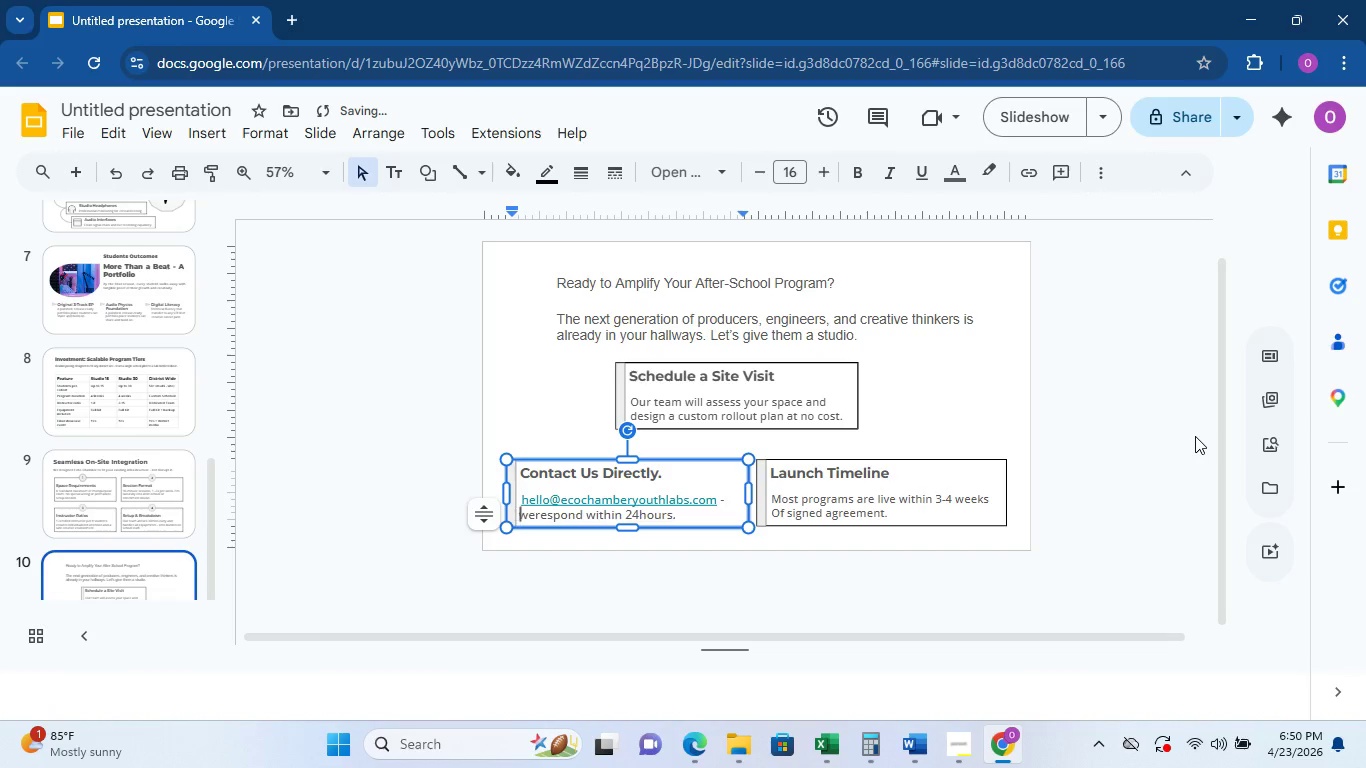 
key(Space)
 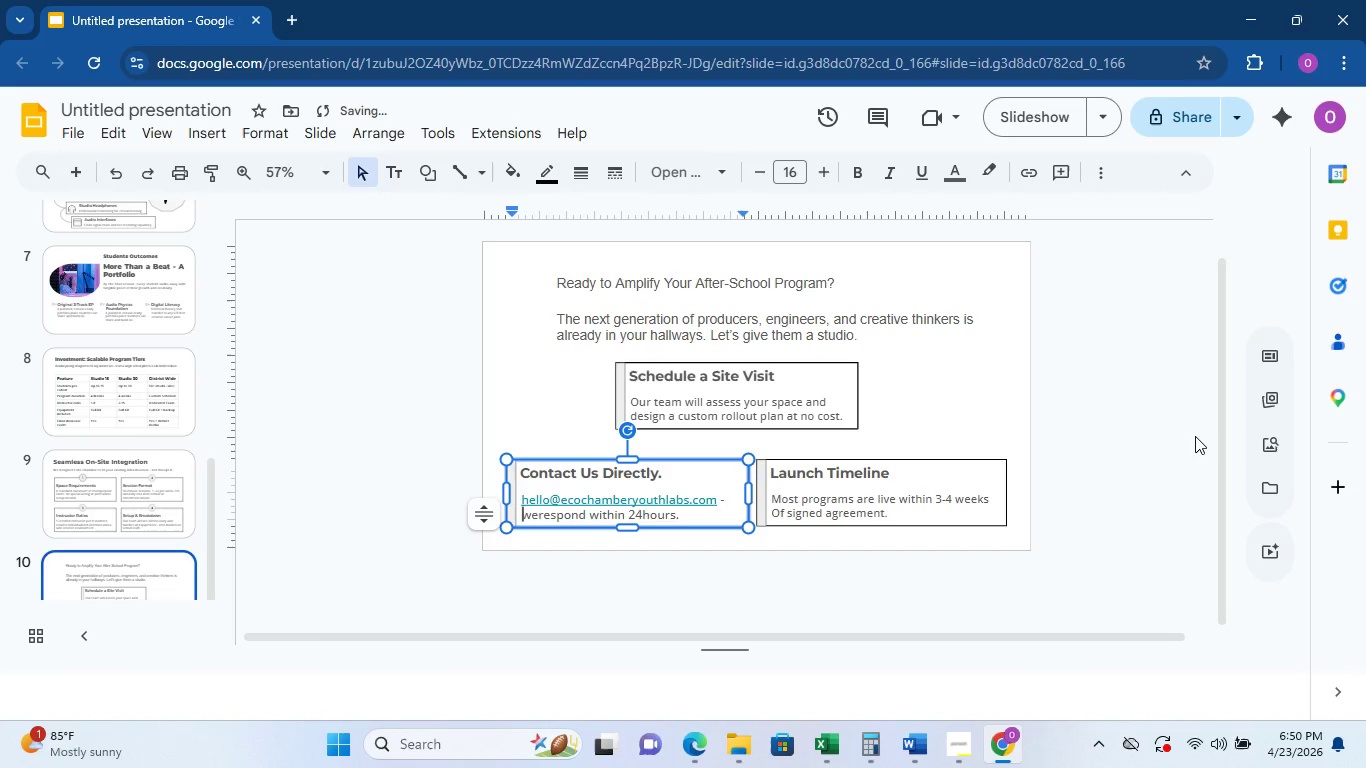 
key(Space)
 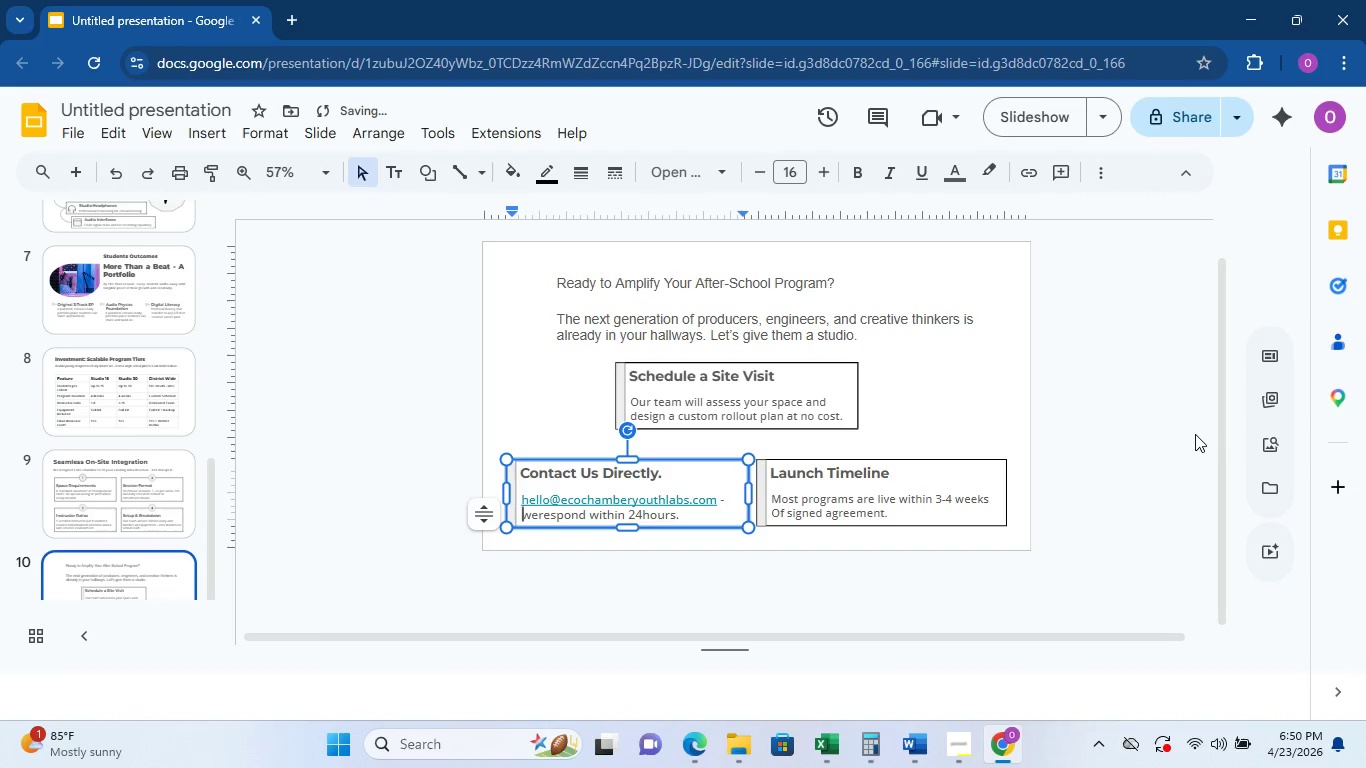 
key(ArrowRight)
 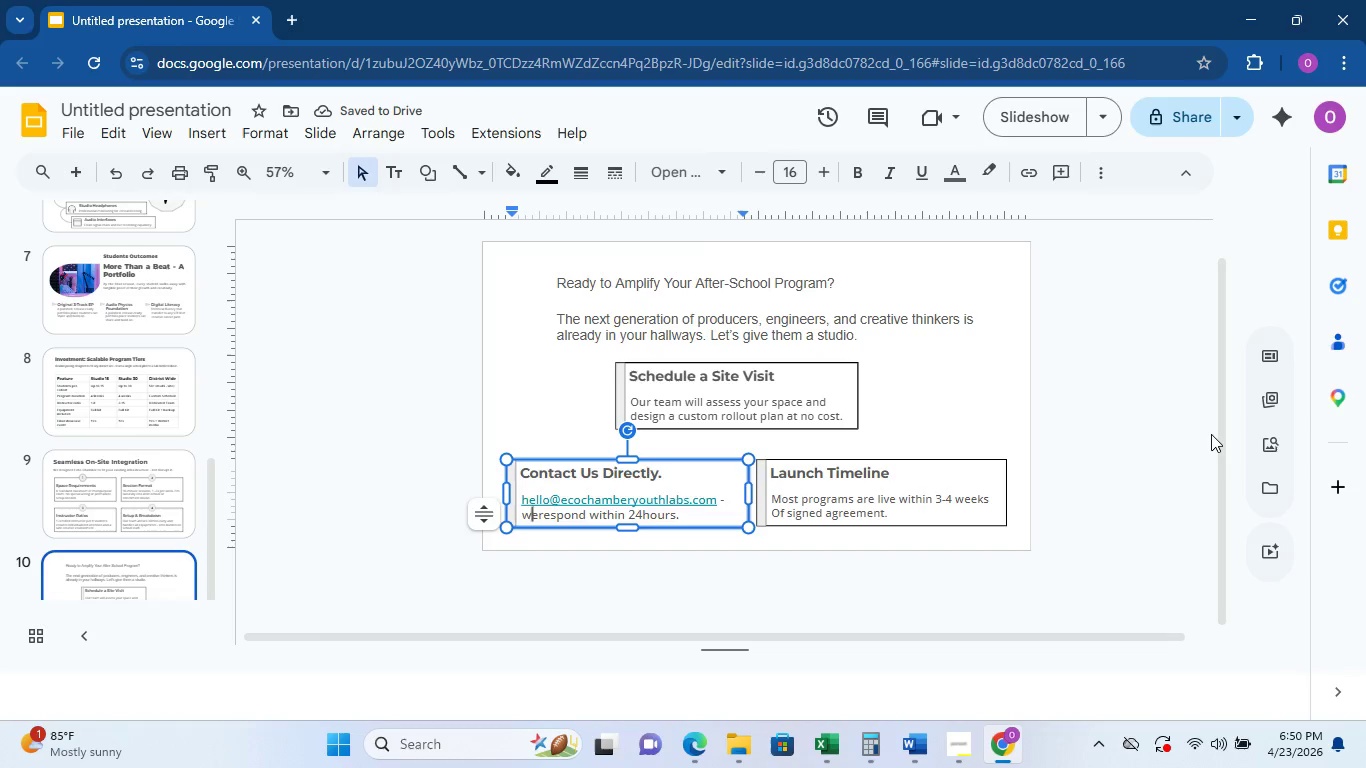 
key(ArrowRight)
 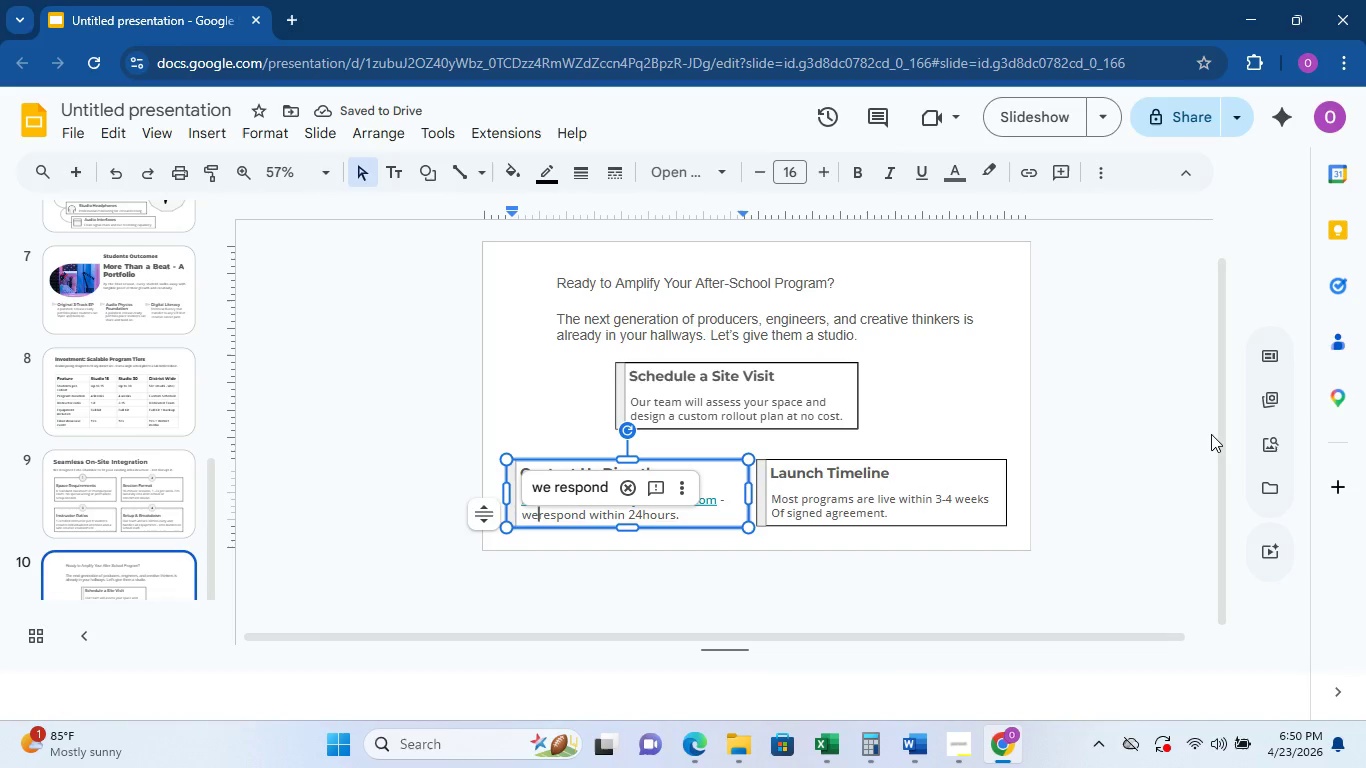 
key(ArrowRight)
 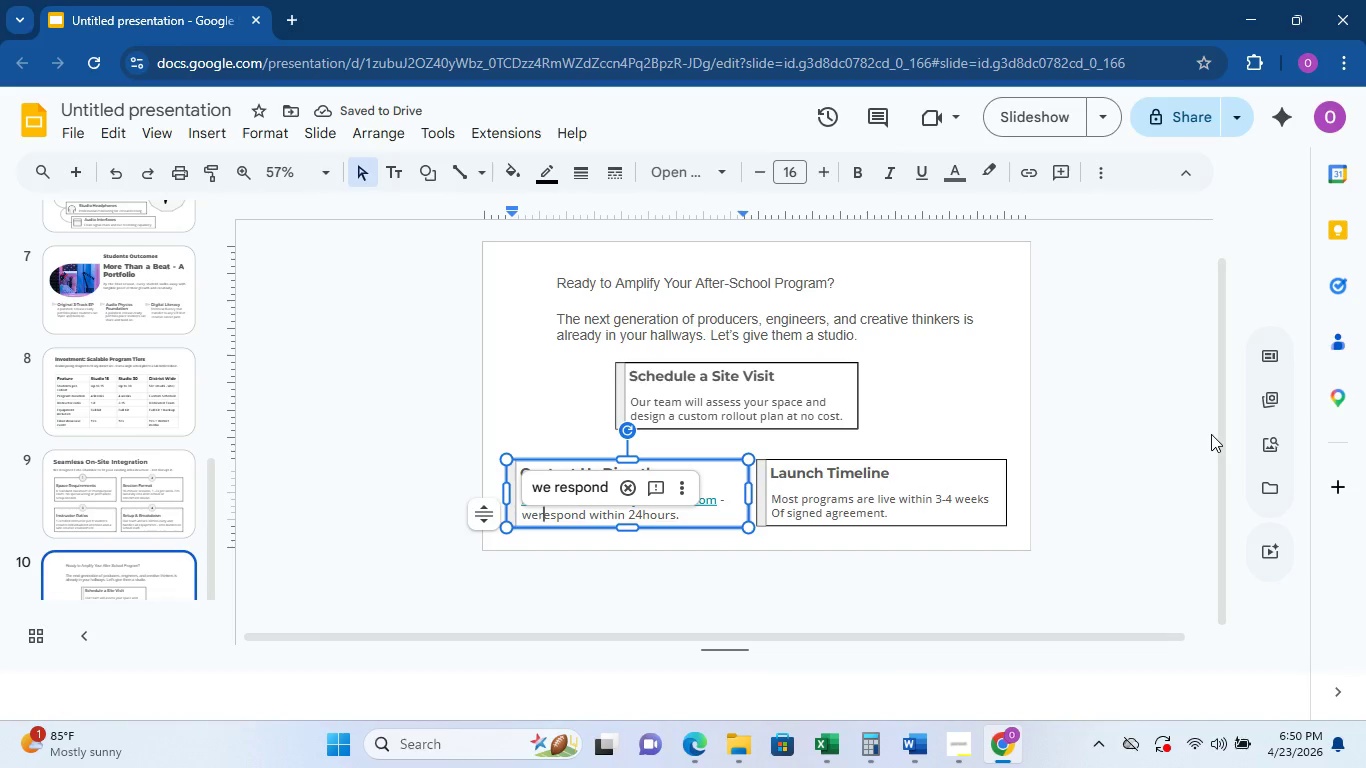 
key(ArrowRight)
 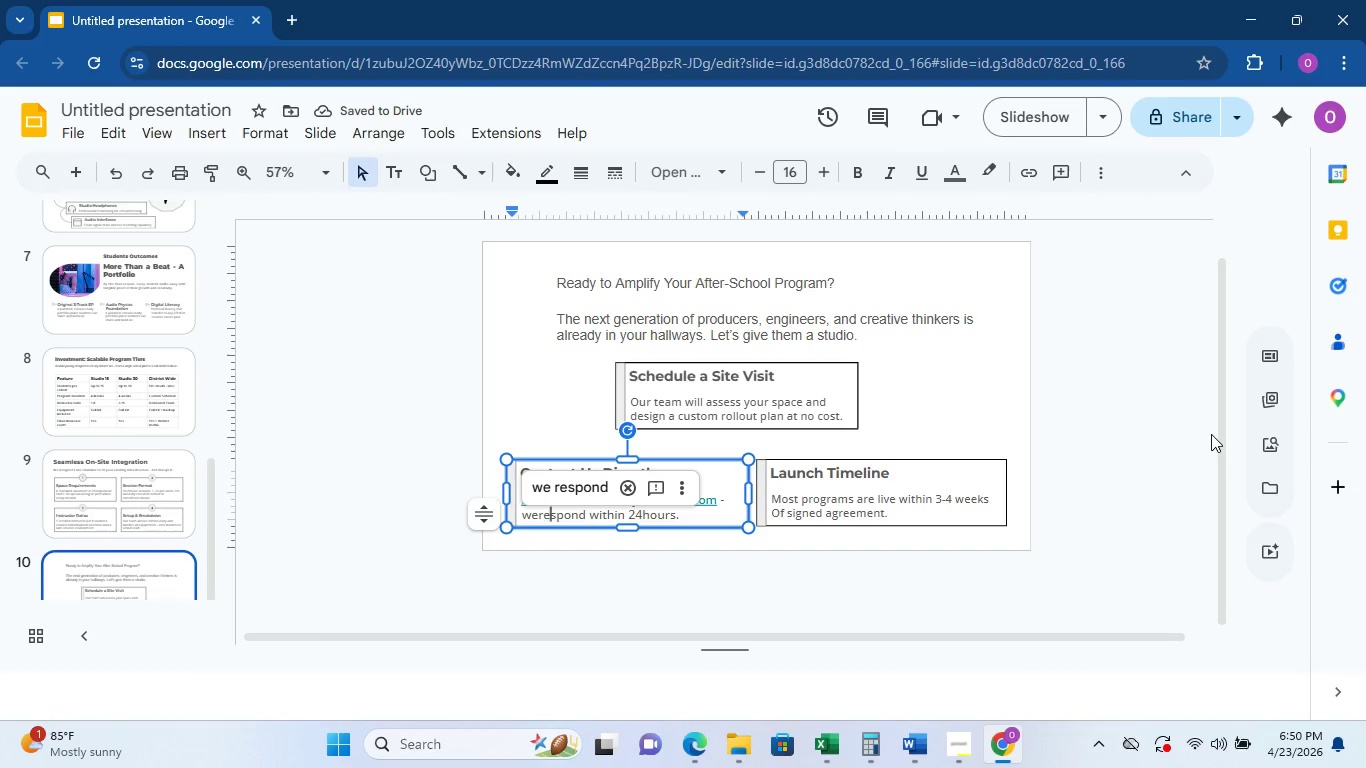 
key(ArrowRight)
 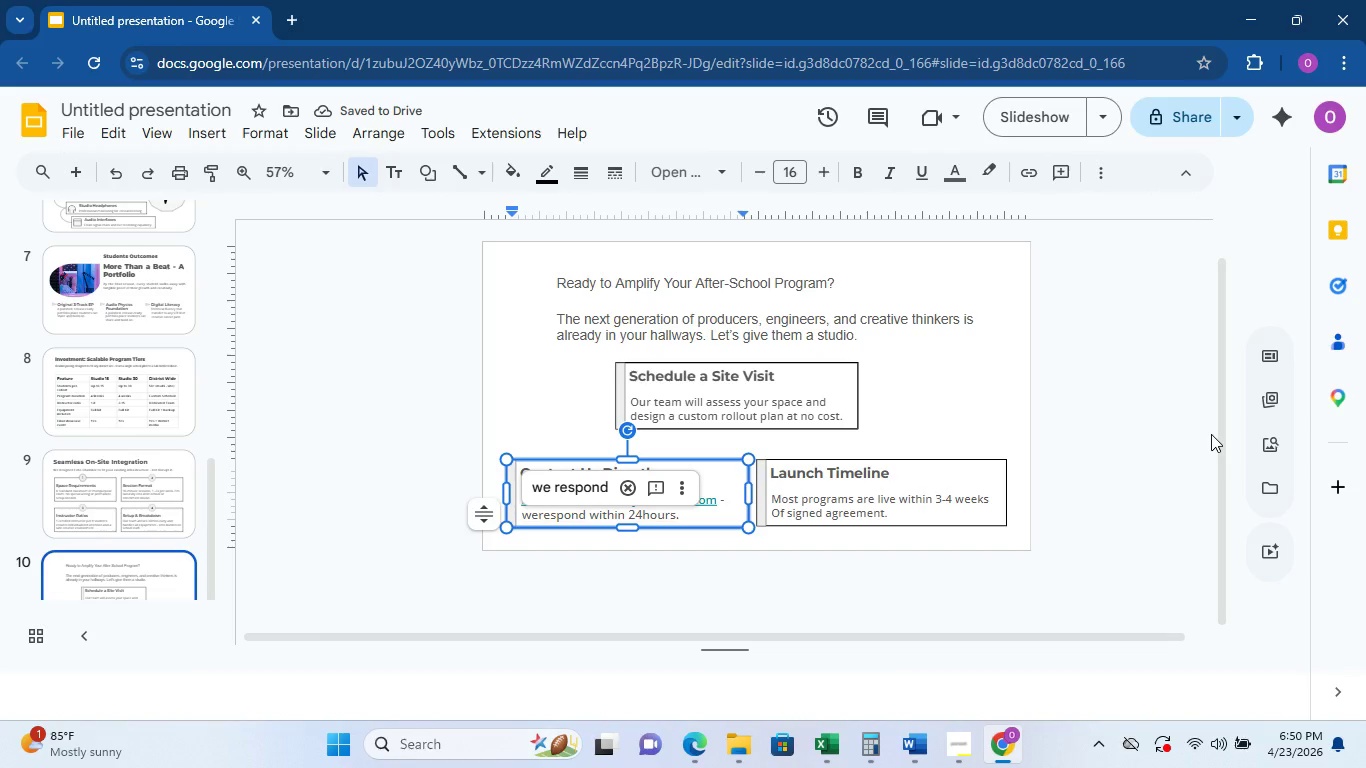 
key(ArrowLeft)
 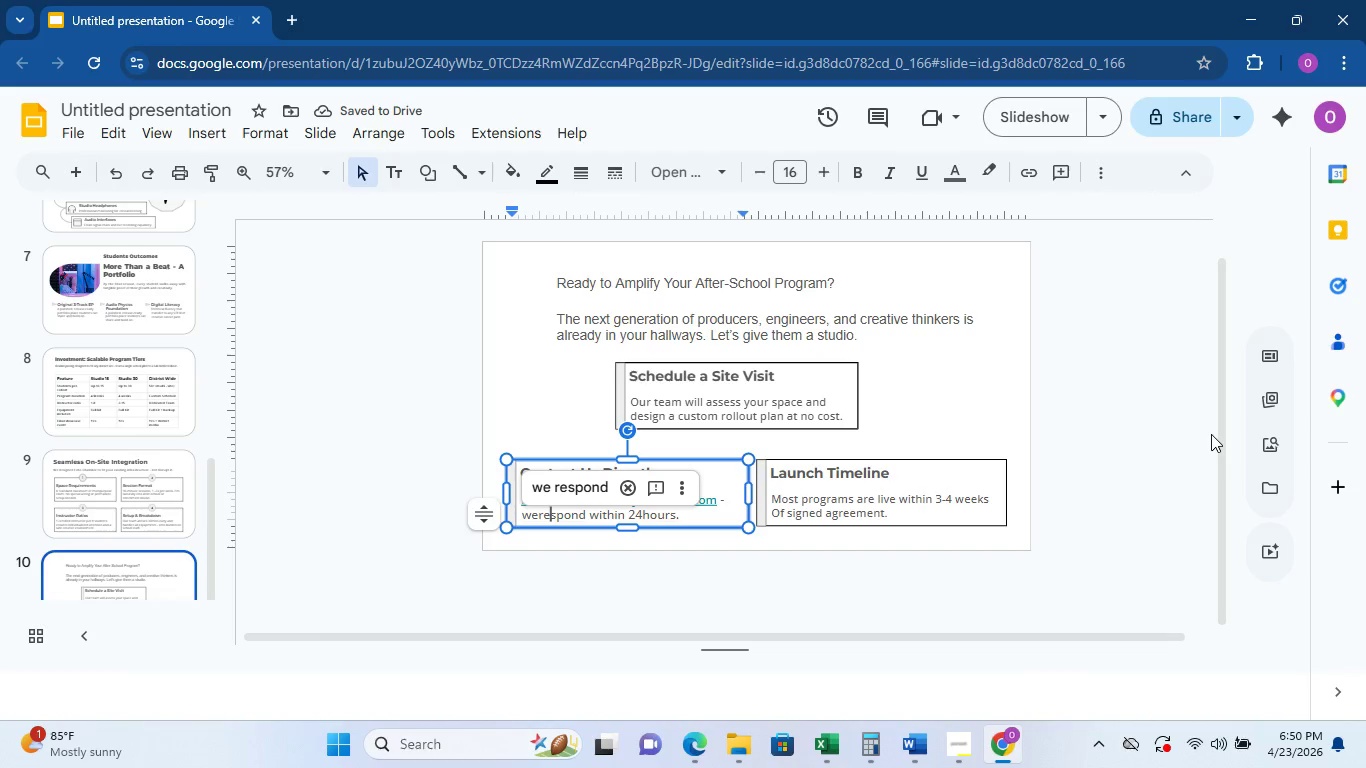 
key(ArrowLeft)
 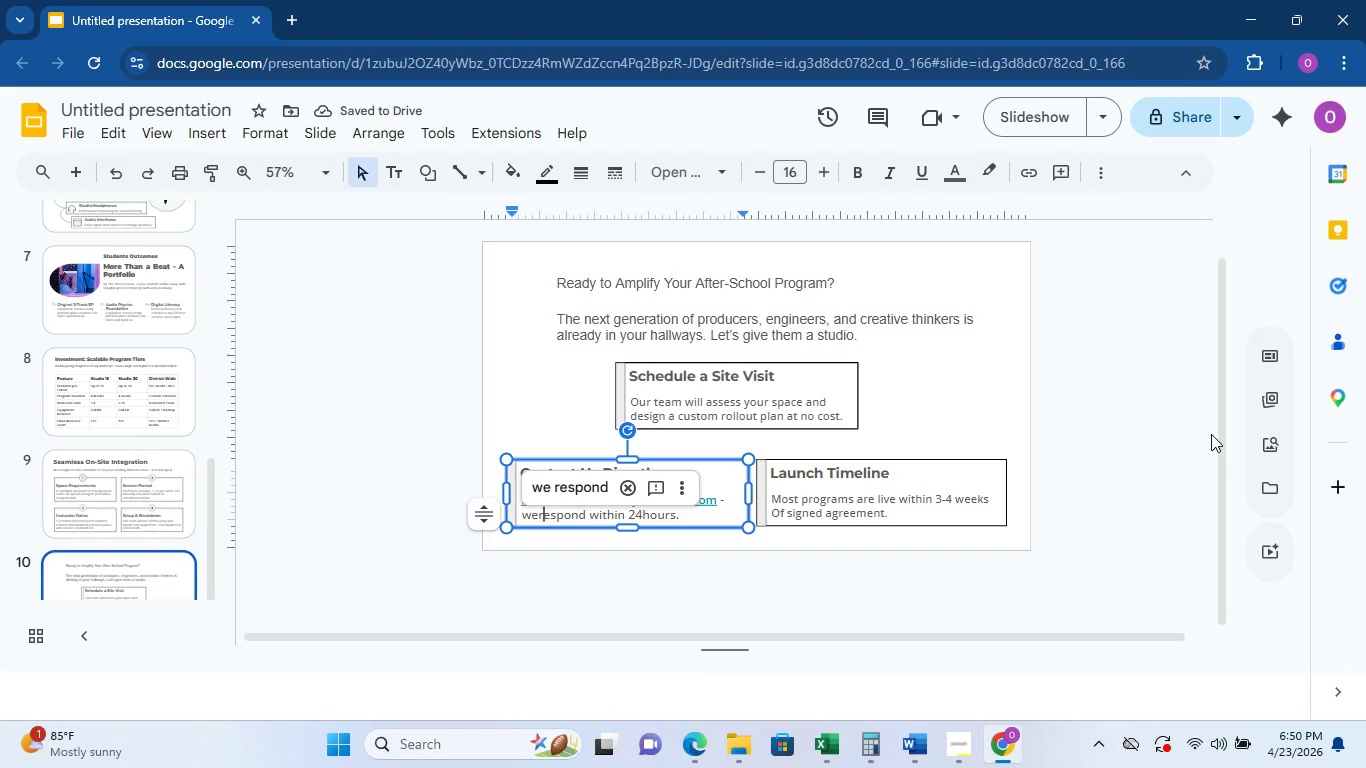 
key(Space)
 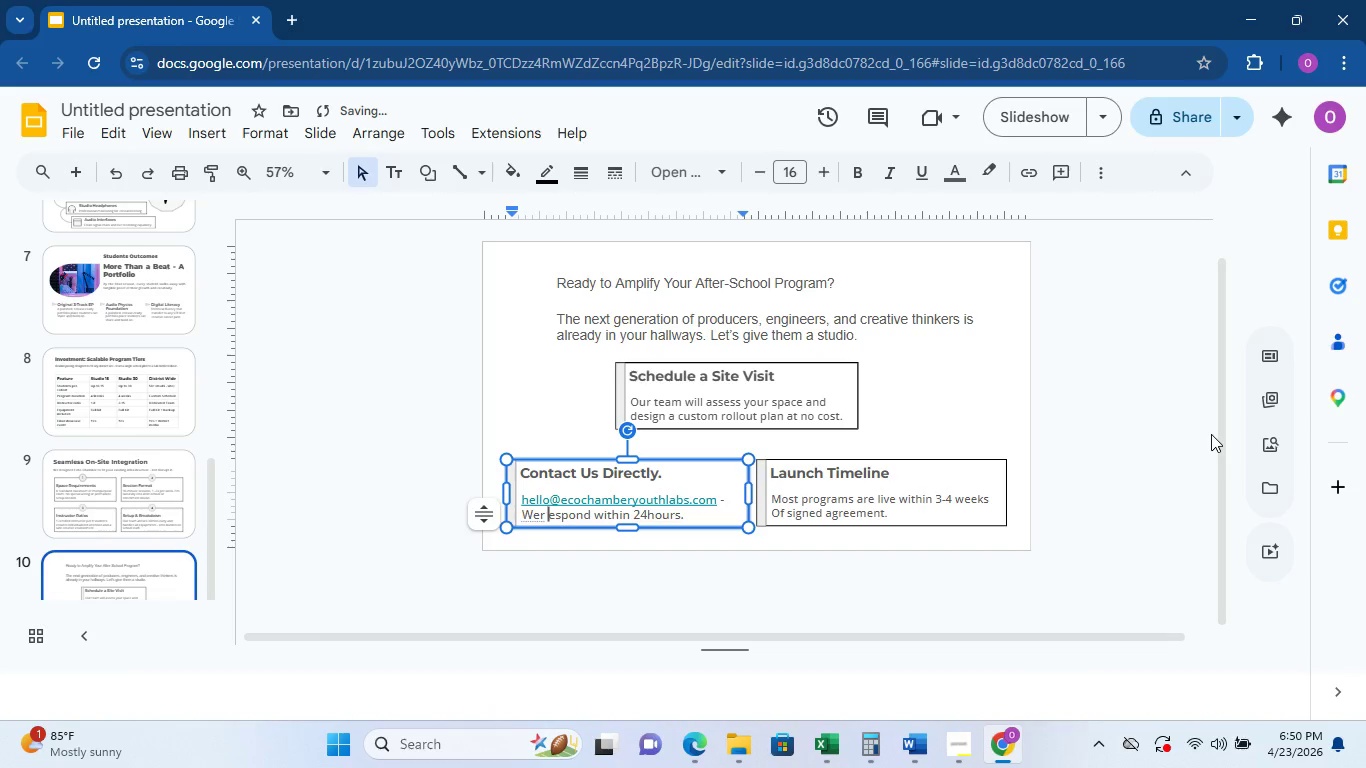 
key(Backspace)
 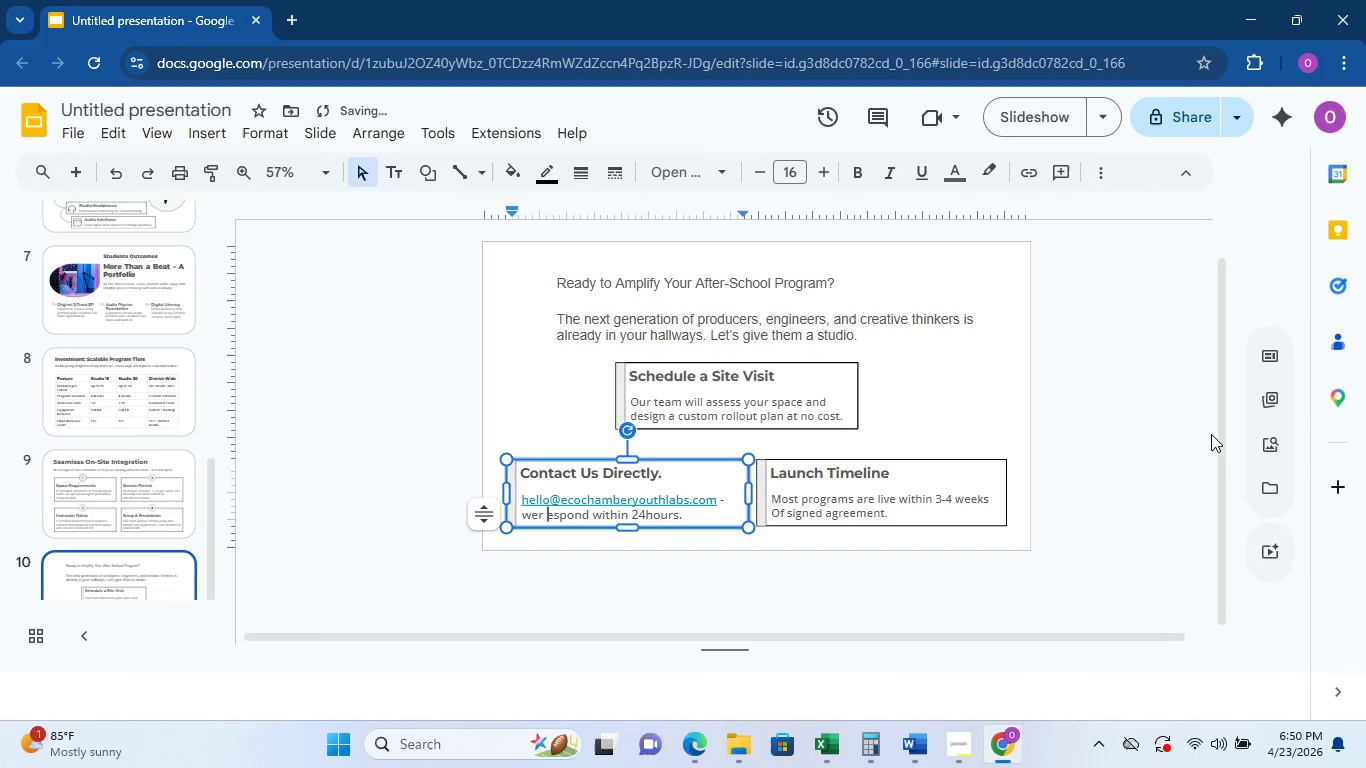 
key(Backspace)
 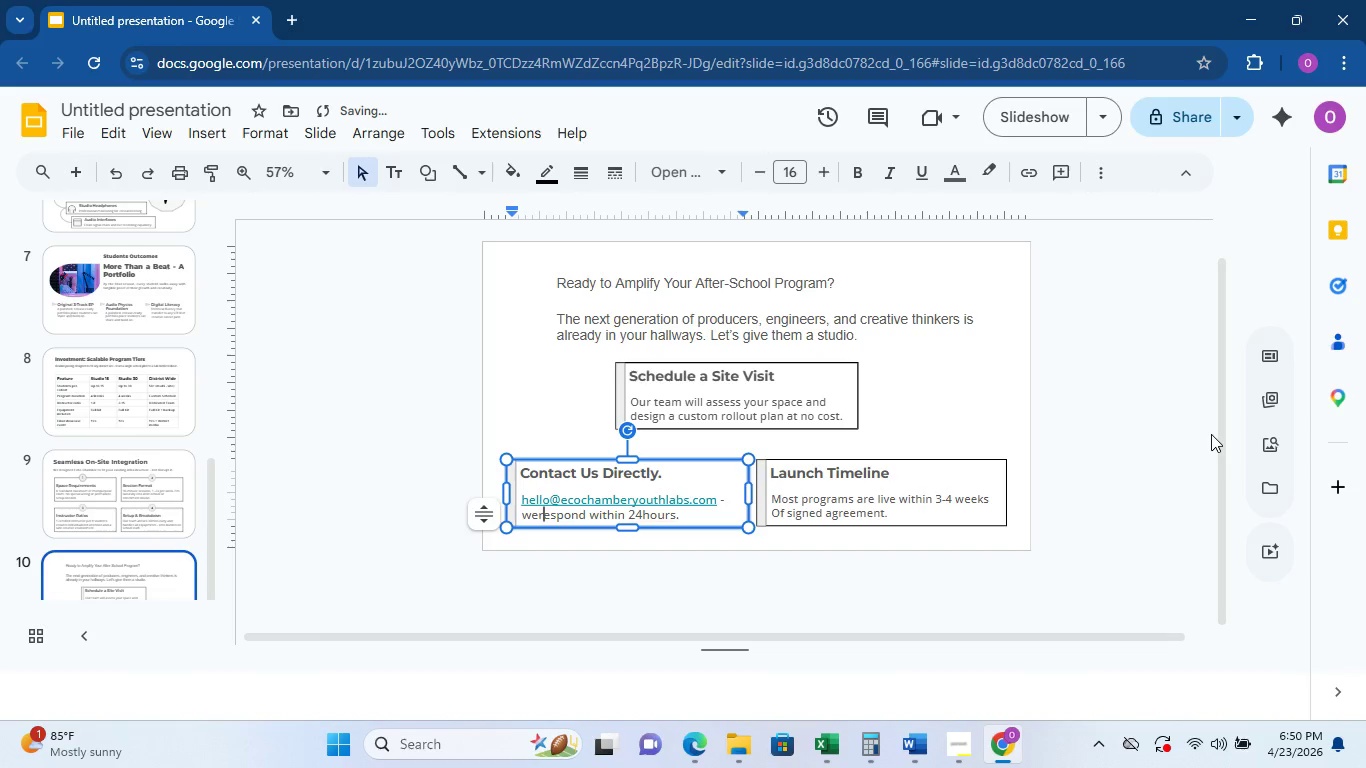 
key(Backspace)
 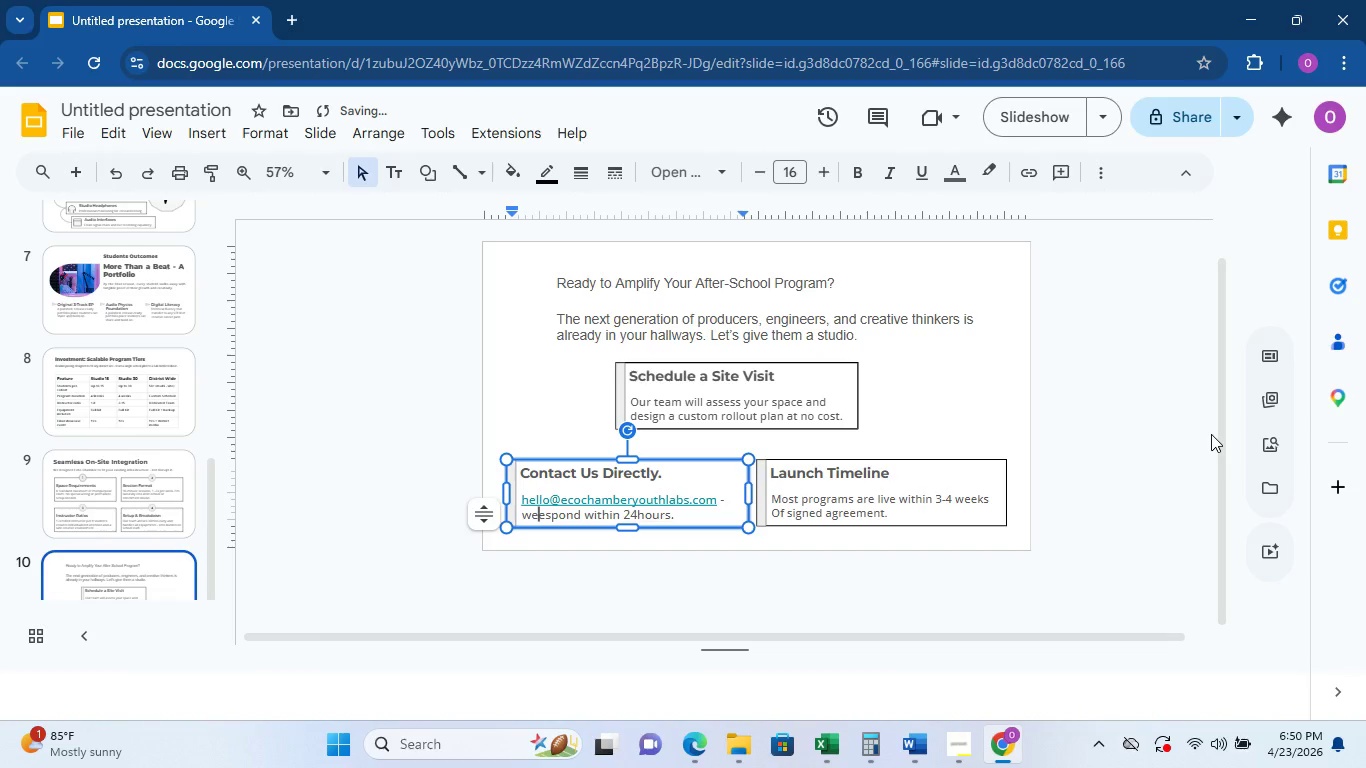 
key(Space)
 